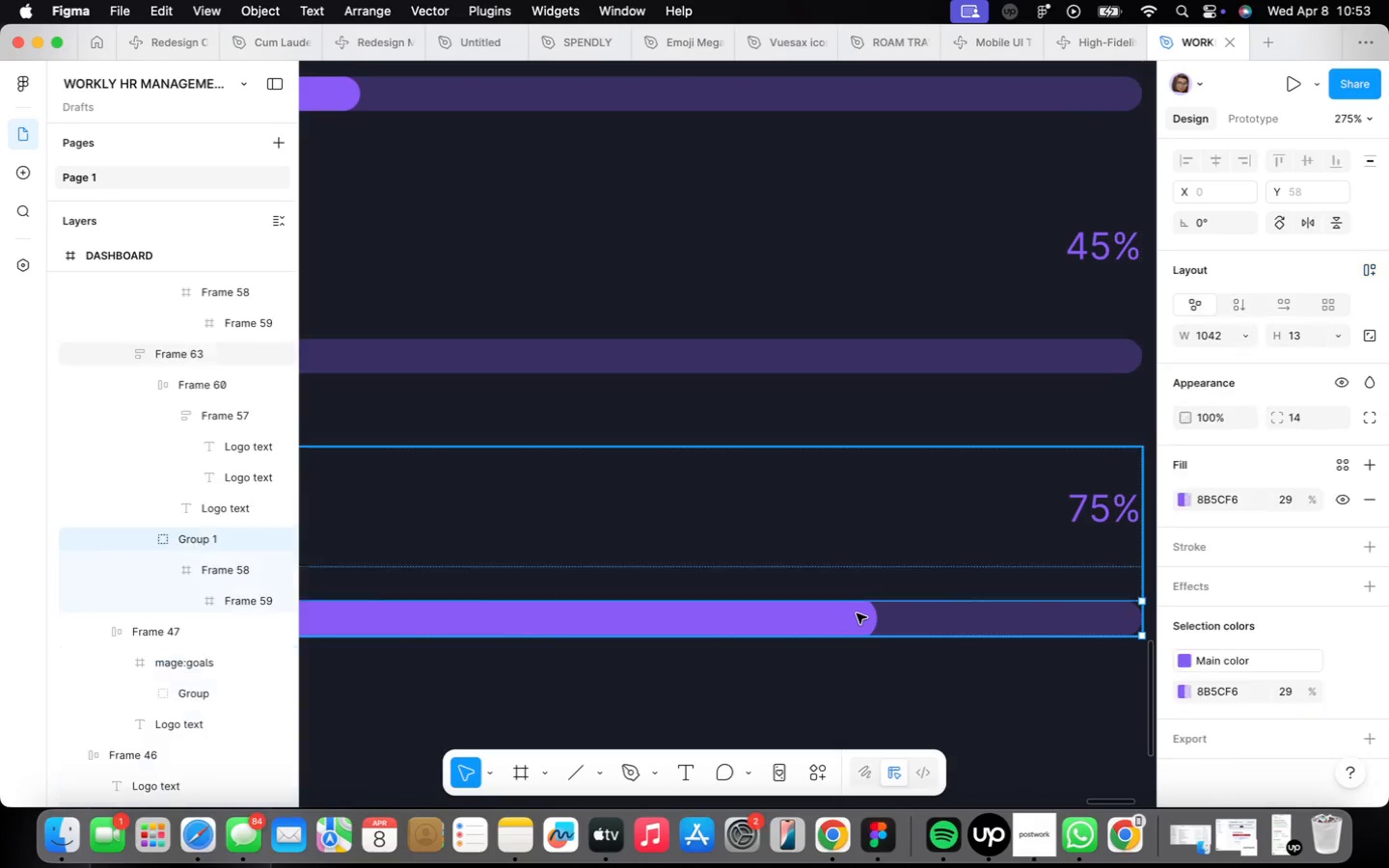 
scroll: coordinate [857, 613], scroll_direction: up, amount: 15.0
 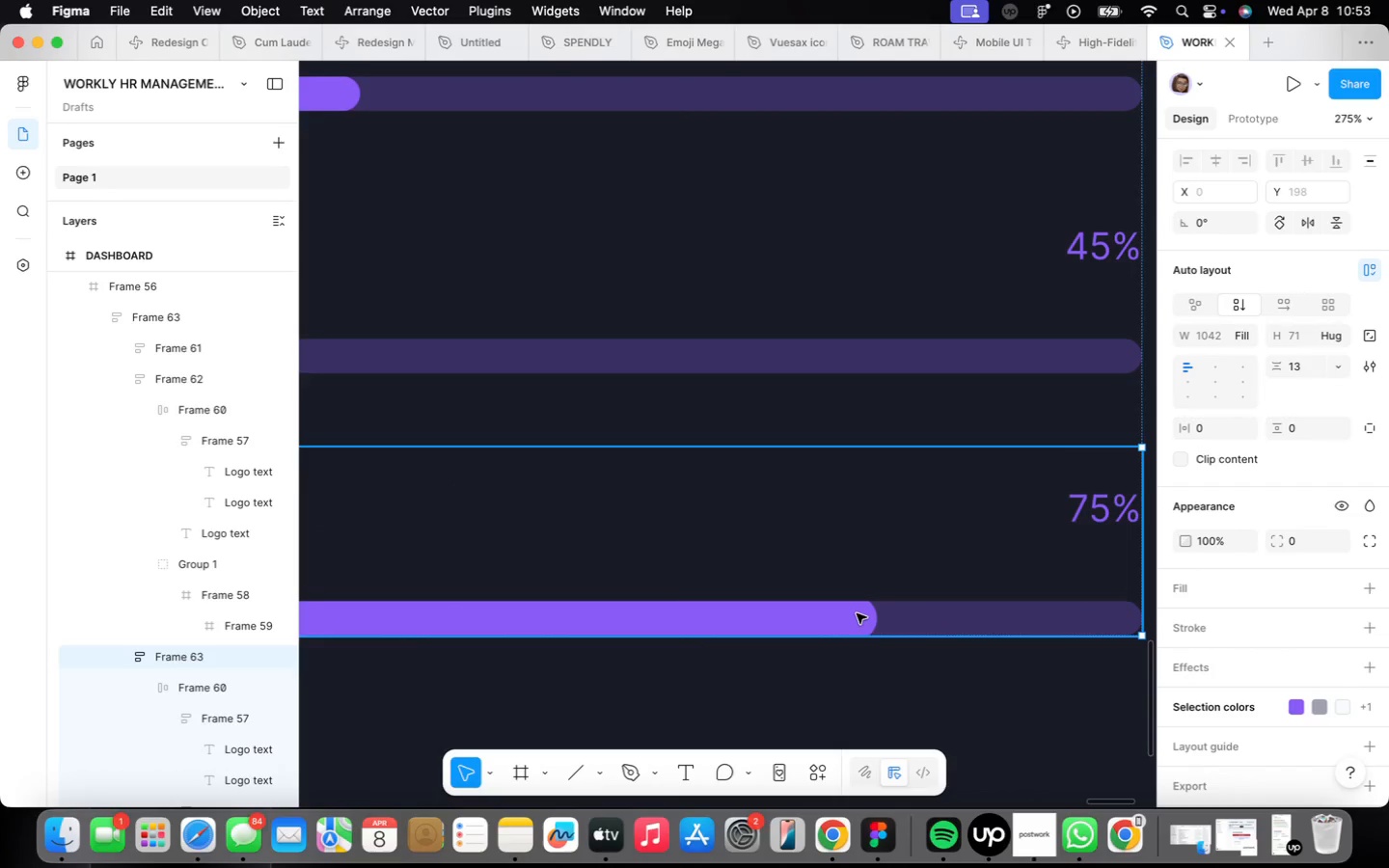 
triple_click([857, 613])
 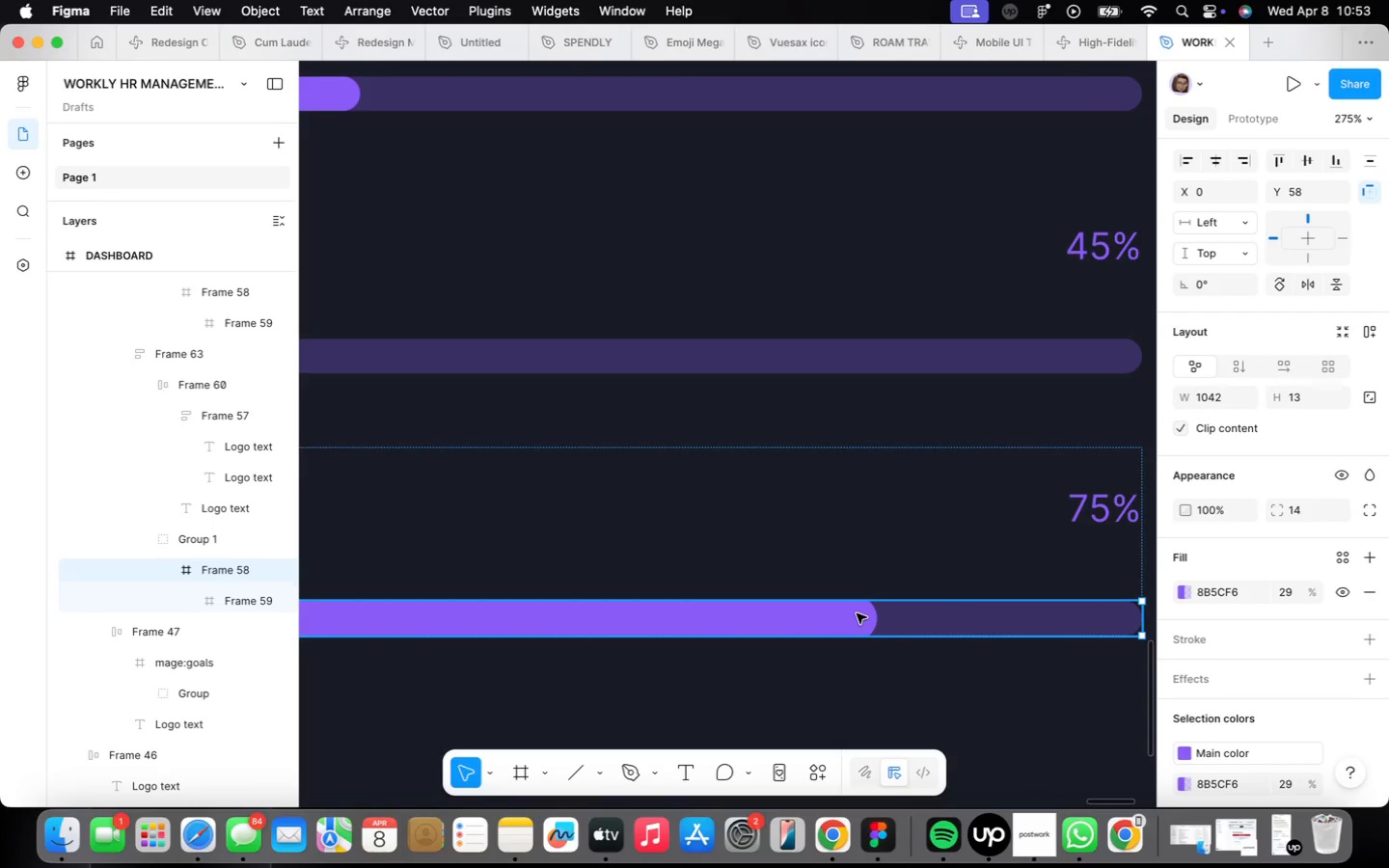 
triple_click([857, 613])
 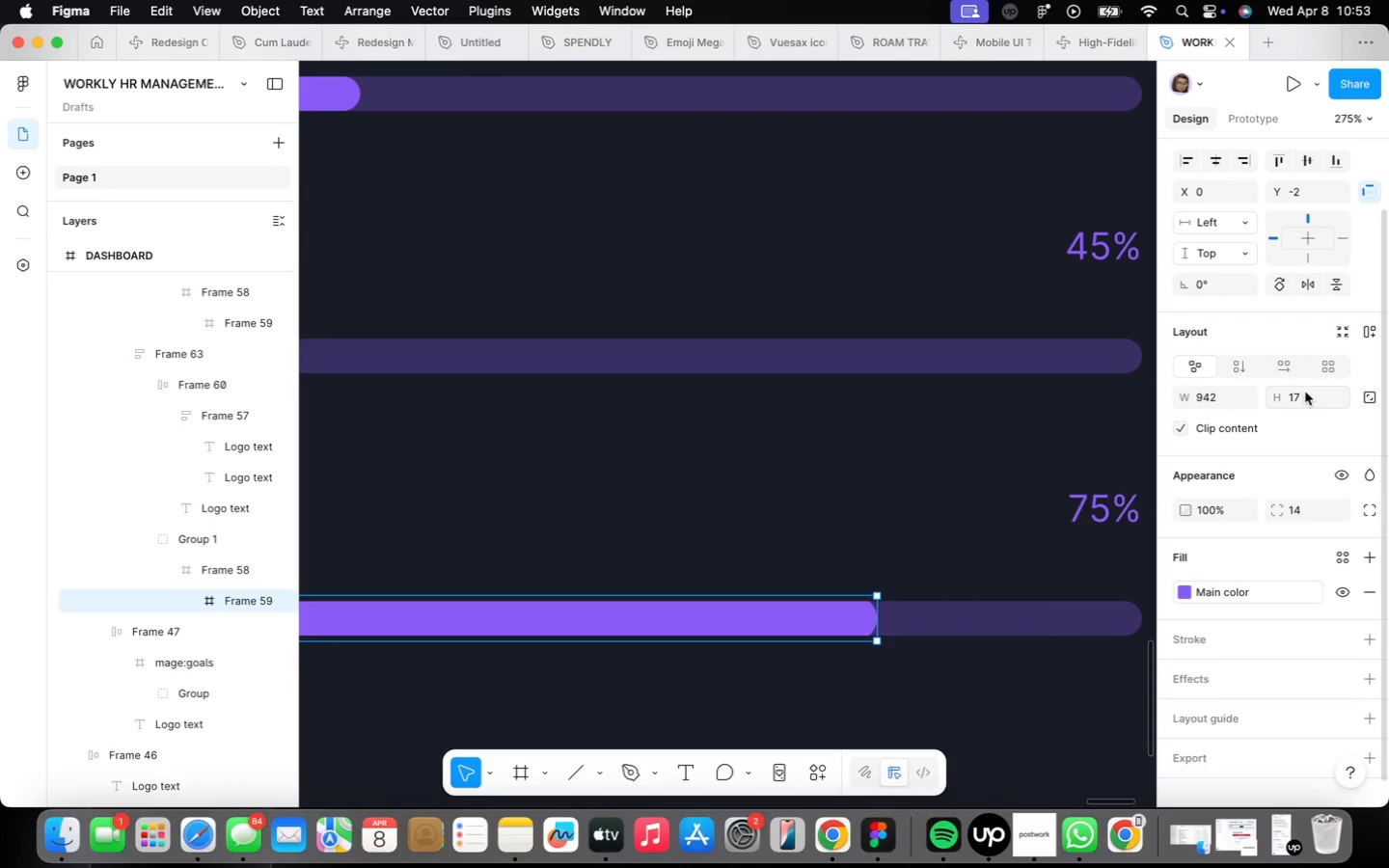 
type(13)
 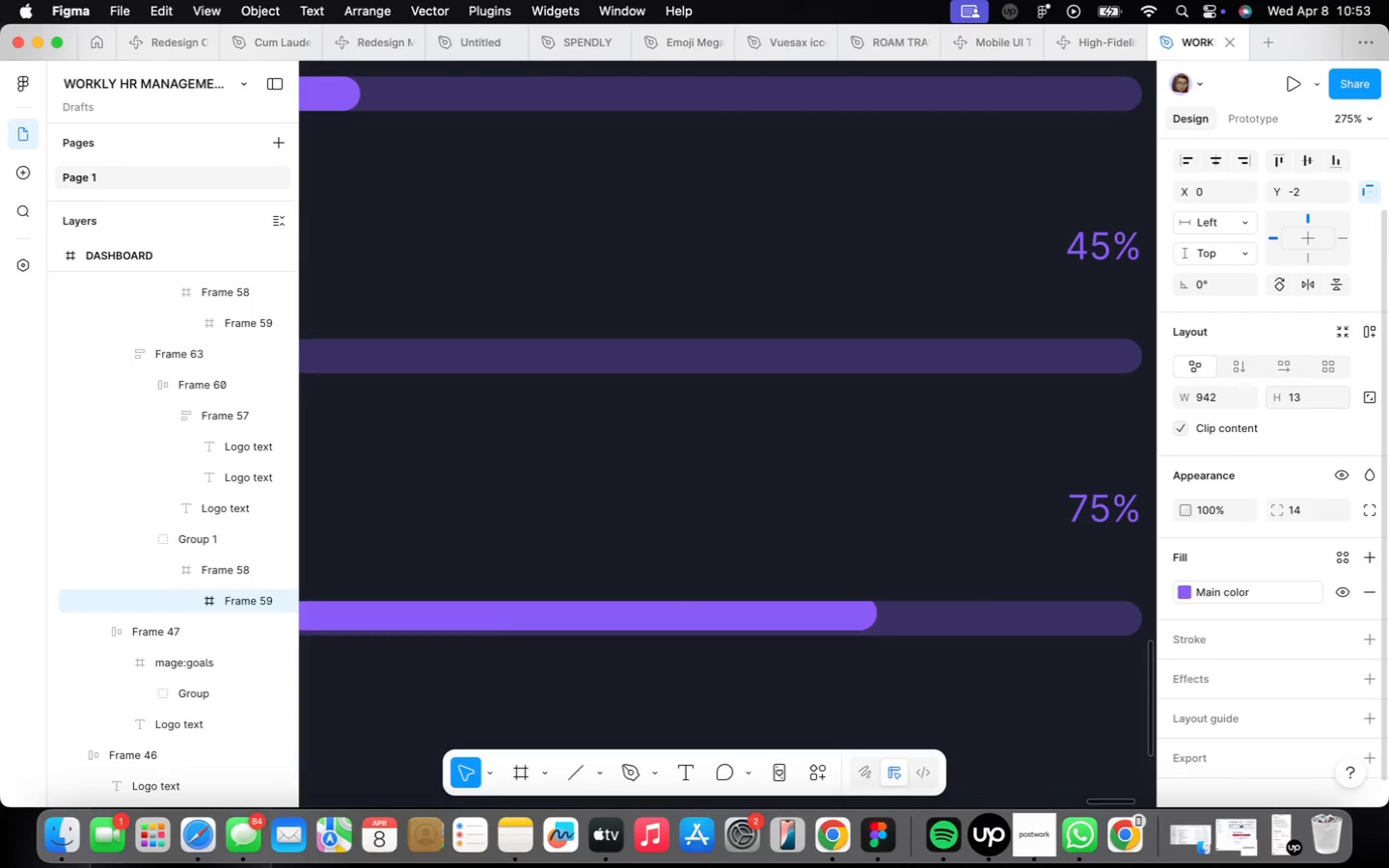 
key(Enter)
 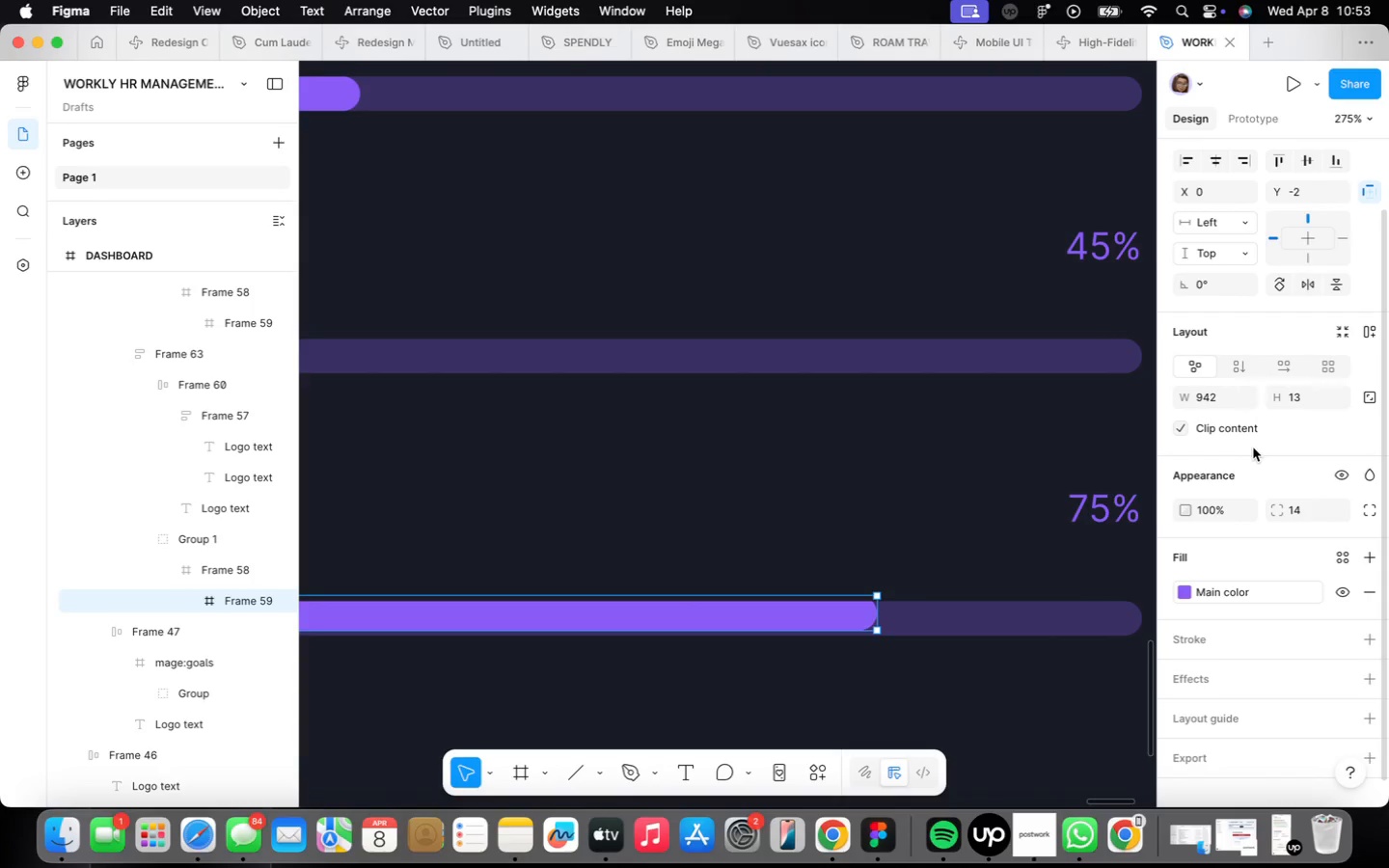 
key(ArrowDown)
 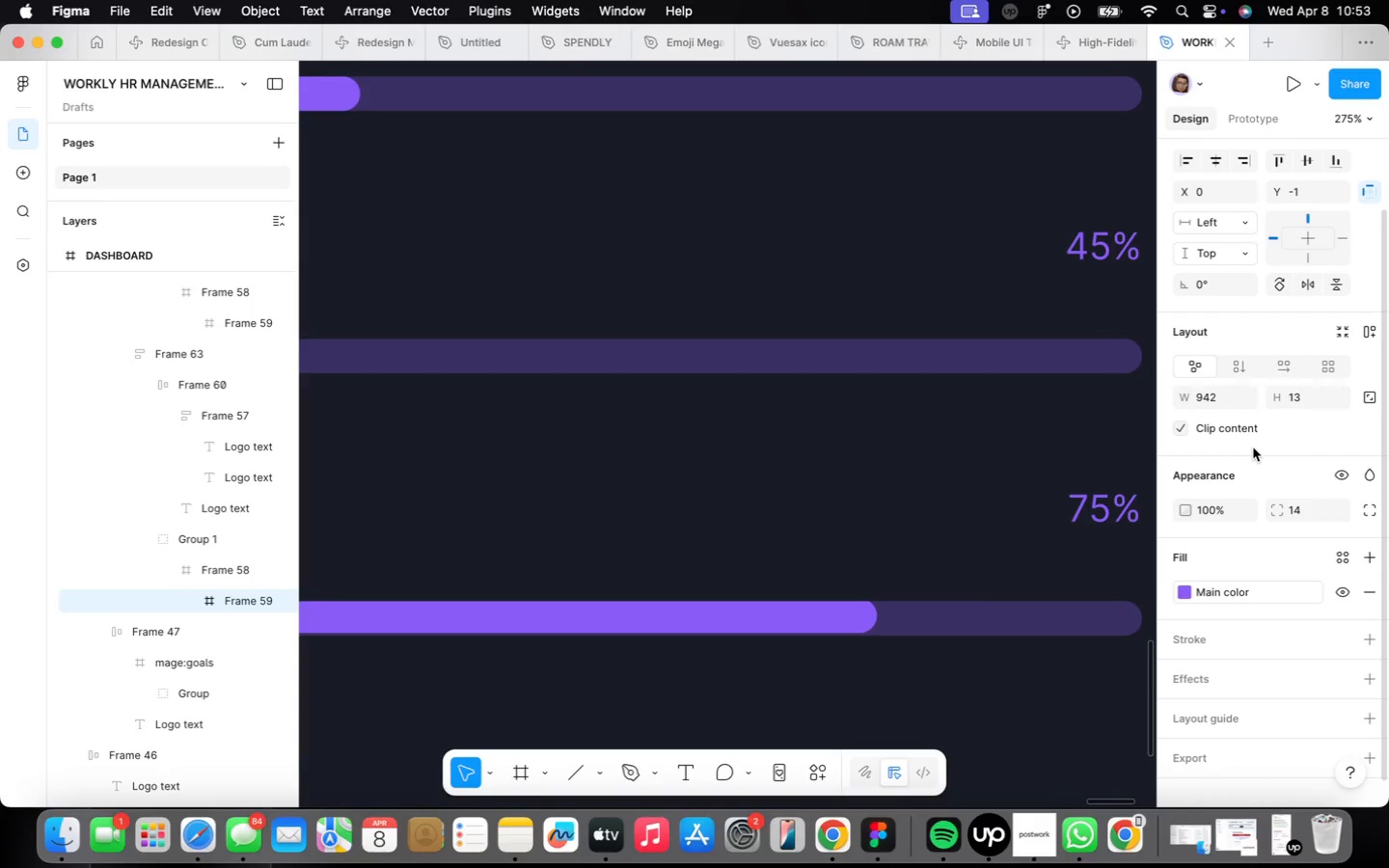 
key(ArrowDown)
 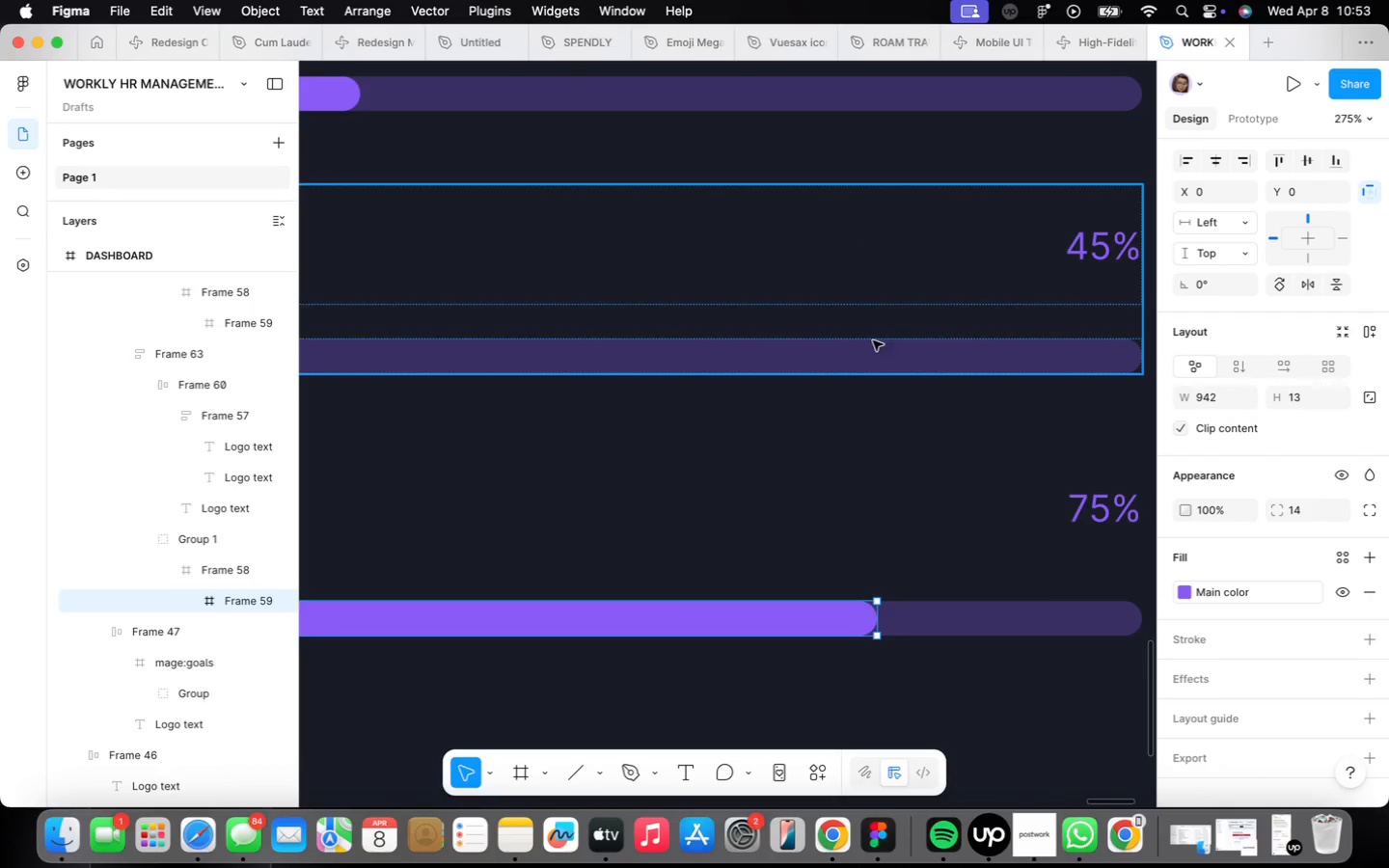 
scroll: coordinate [861, 356], scroll_direction: down, amount: 11.0
 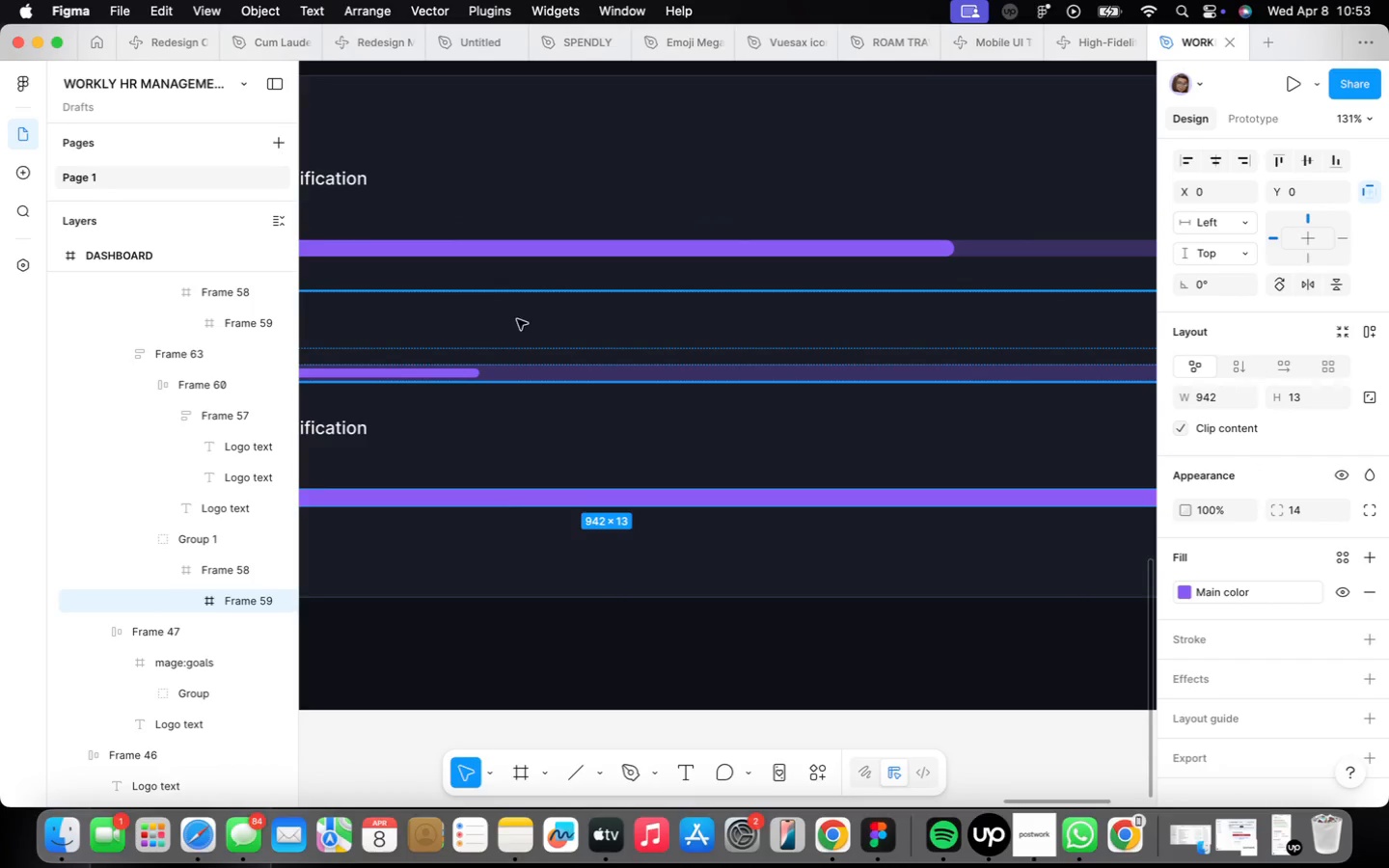 
scroll: coordinate [435, 369], scroll_direction: up, amount: 9.0
 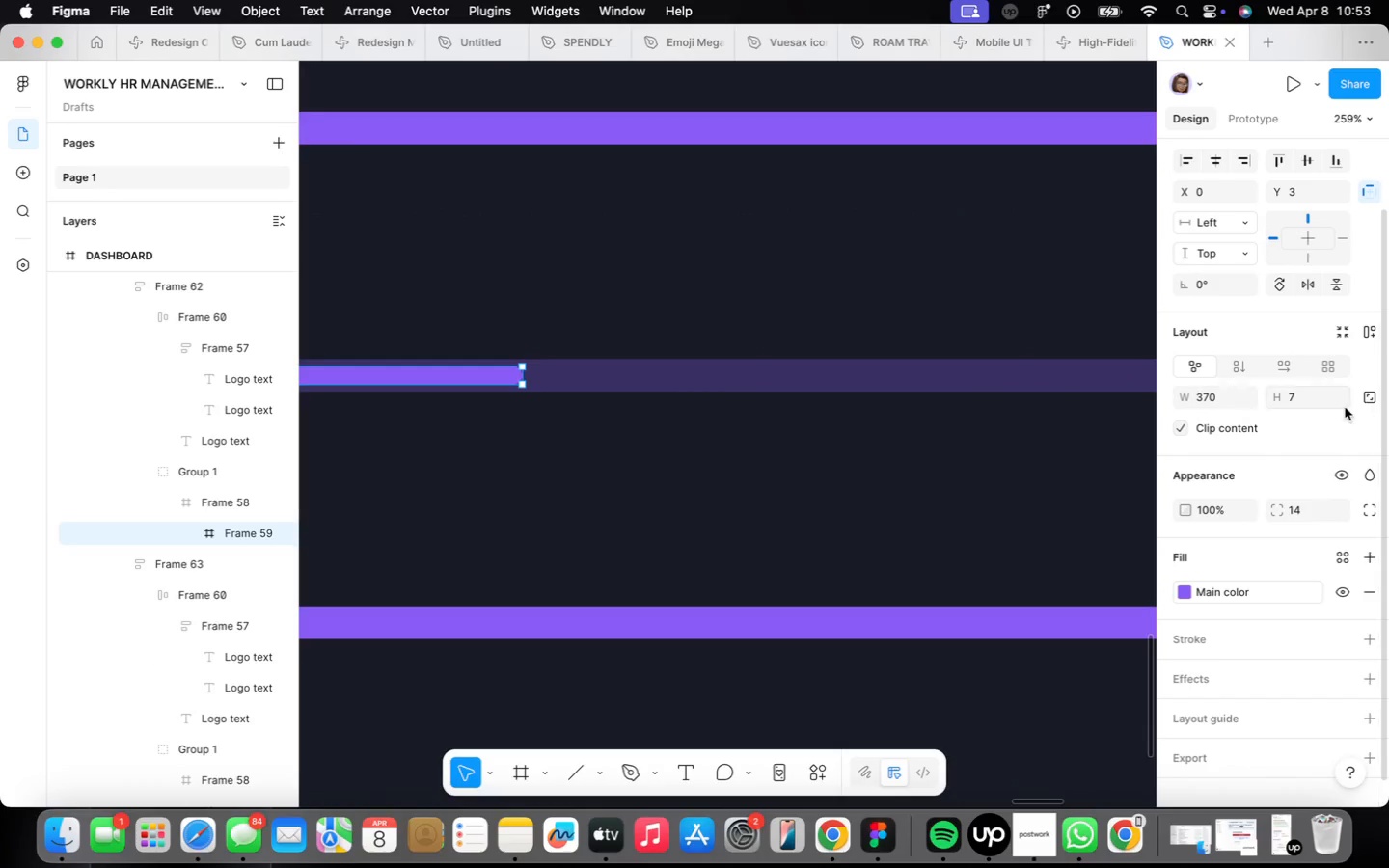 
type(13)
 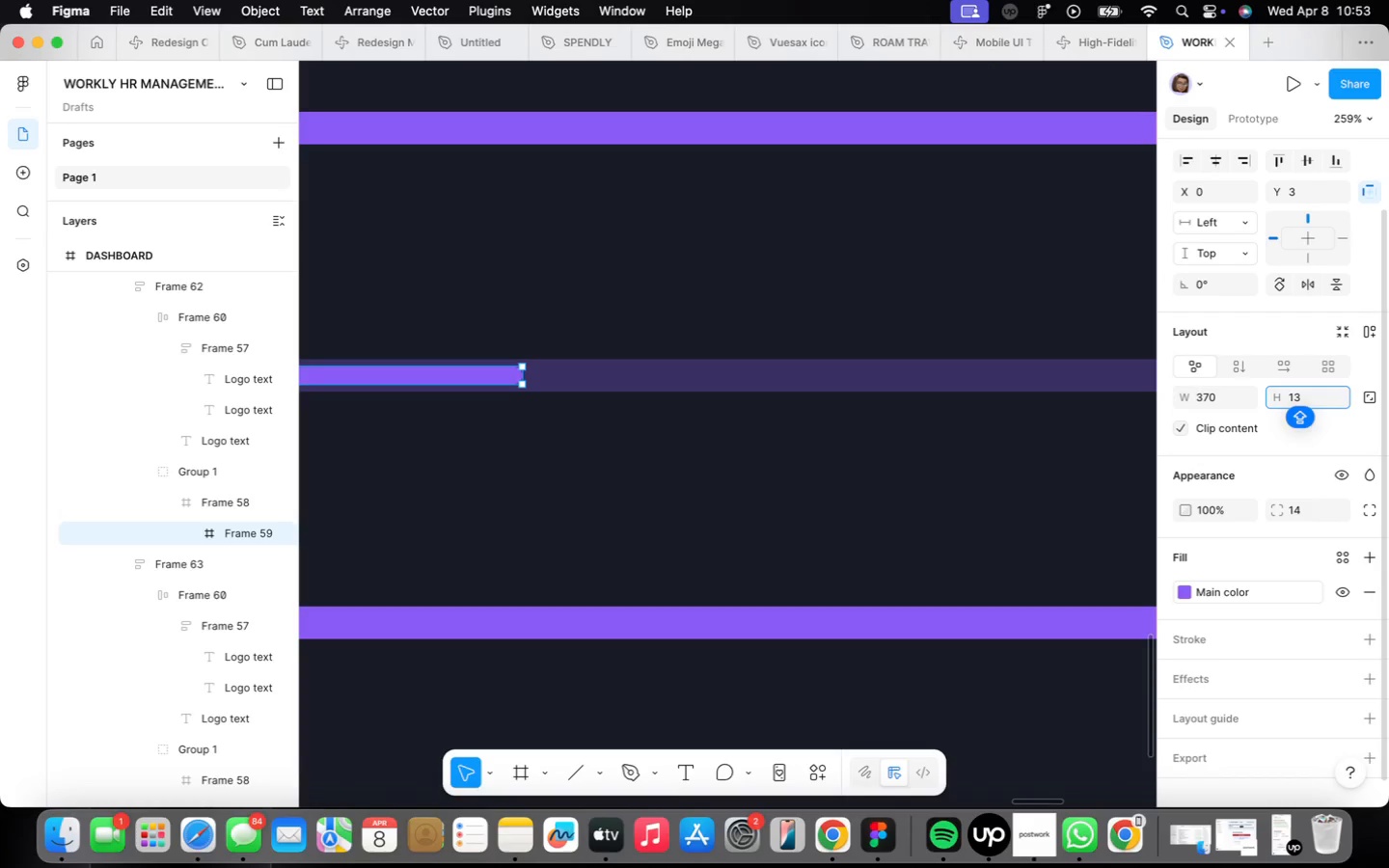 
key(Enter)
 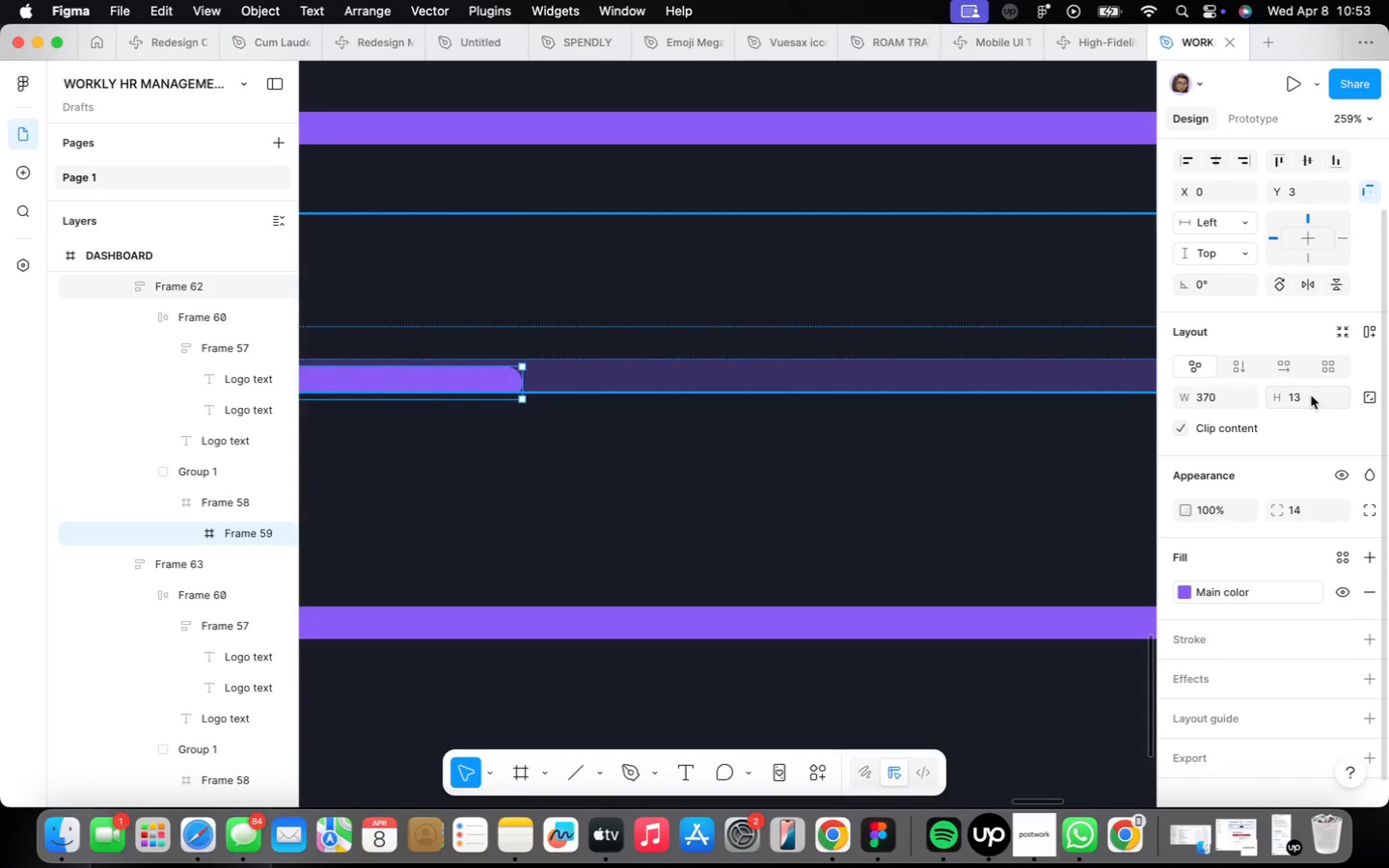 
key(ArrowUp)
 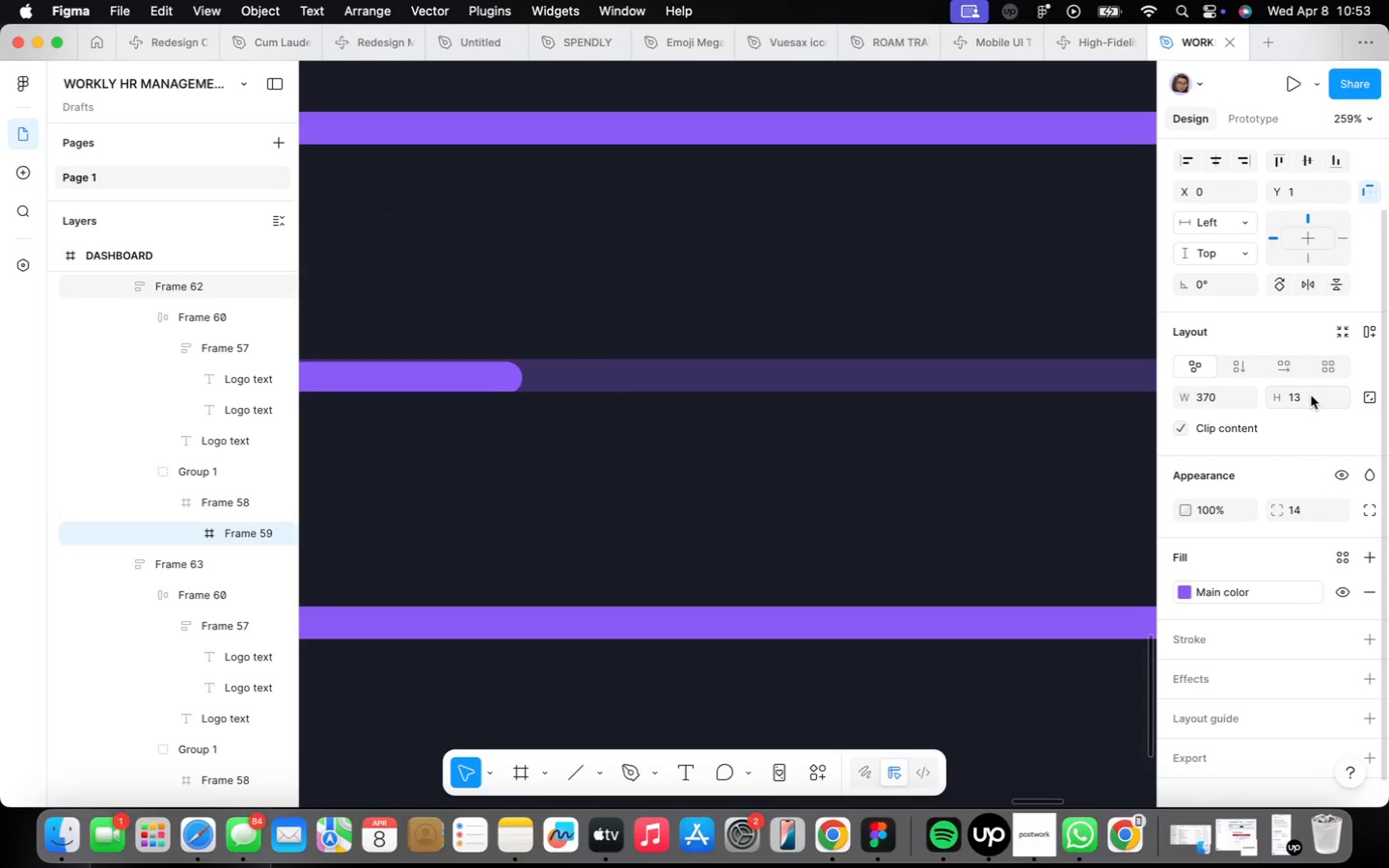 
key(ArrowUp)
 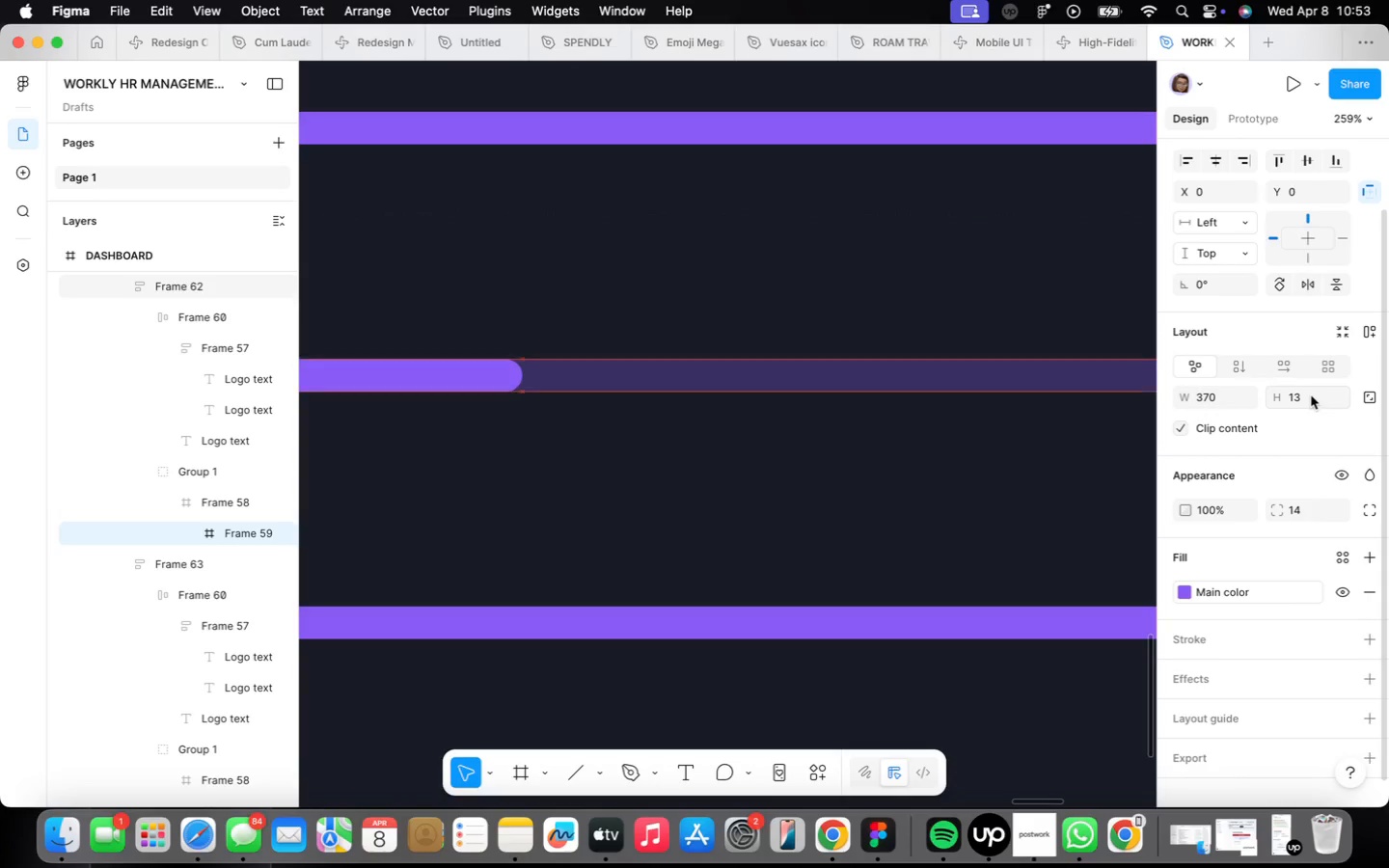 
key(ArrowUp)
 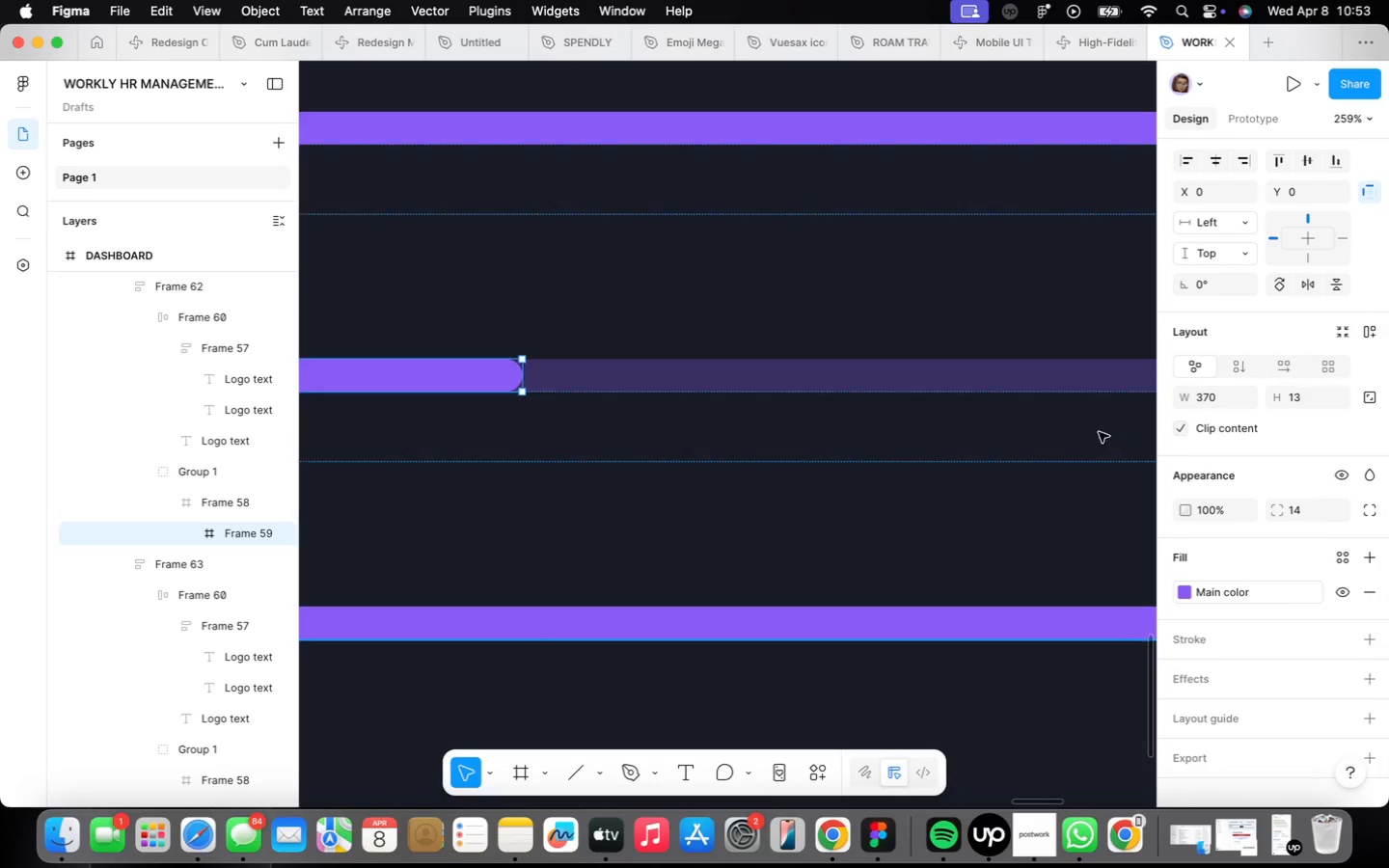 
scroll: coordinate [858, 446], scroll_direction: down, amount: 15.0
 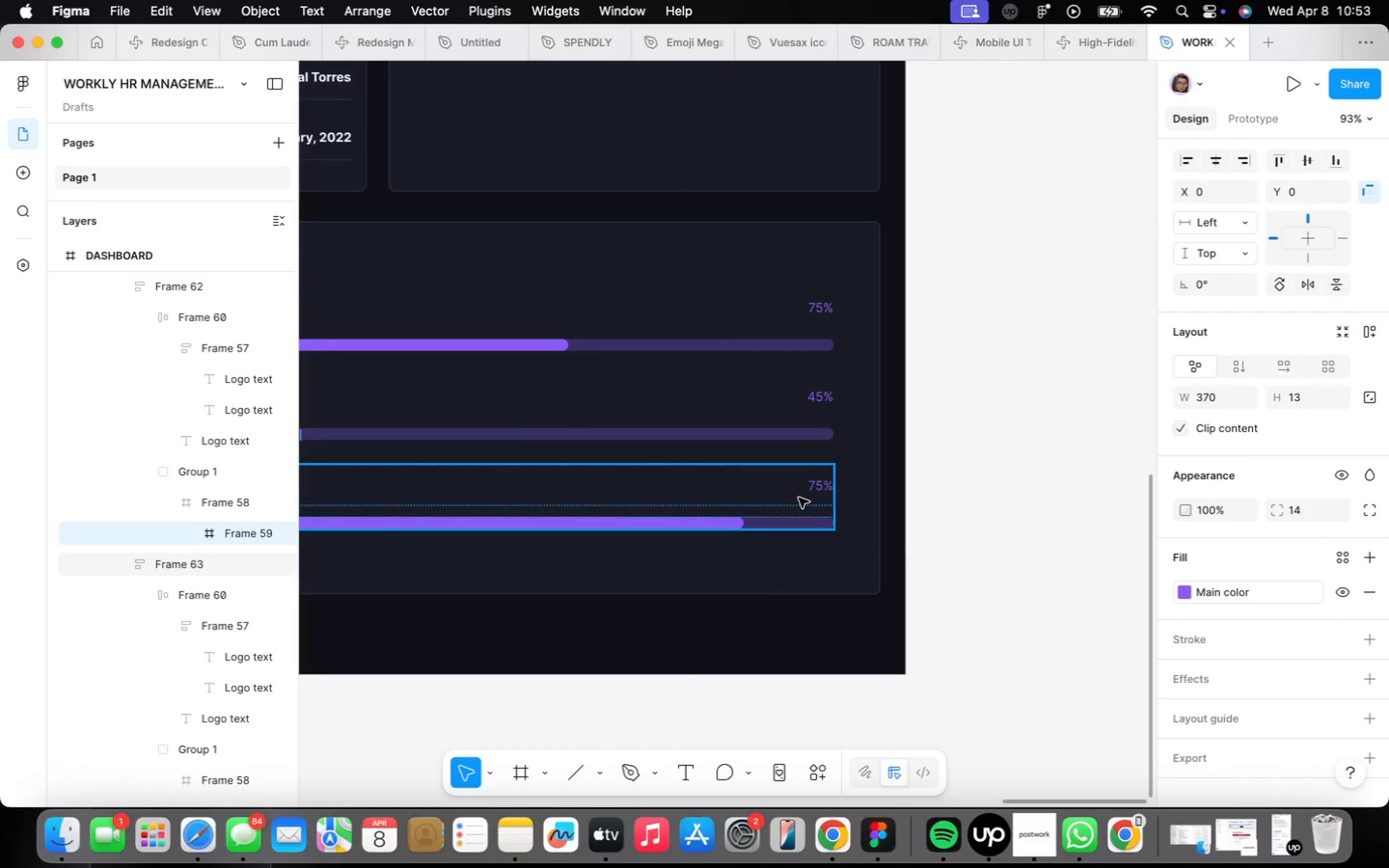 
scroll: coordinate [799, 498], scroll_direction: up, amount: 10.0
 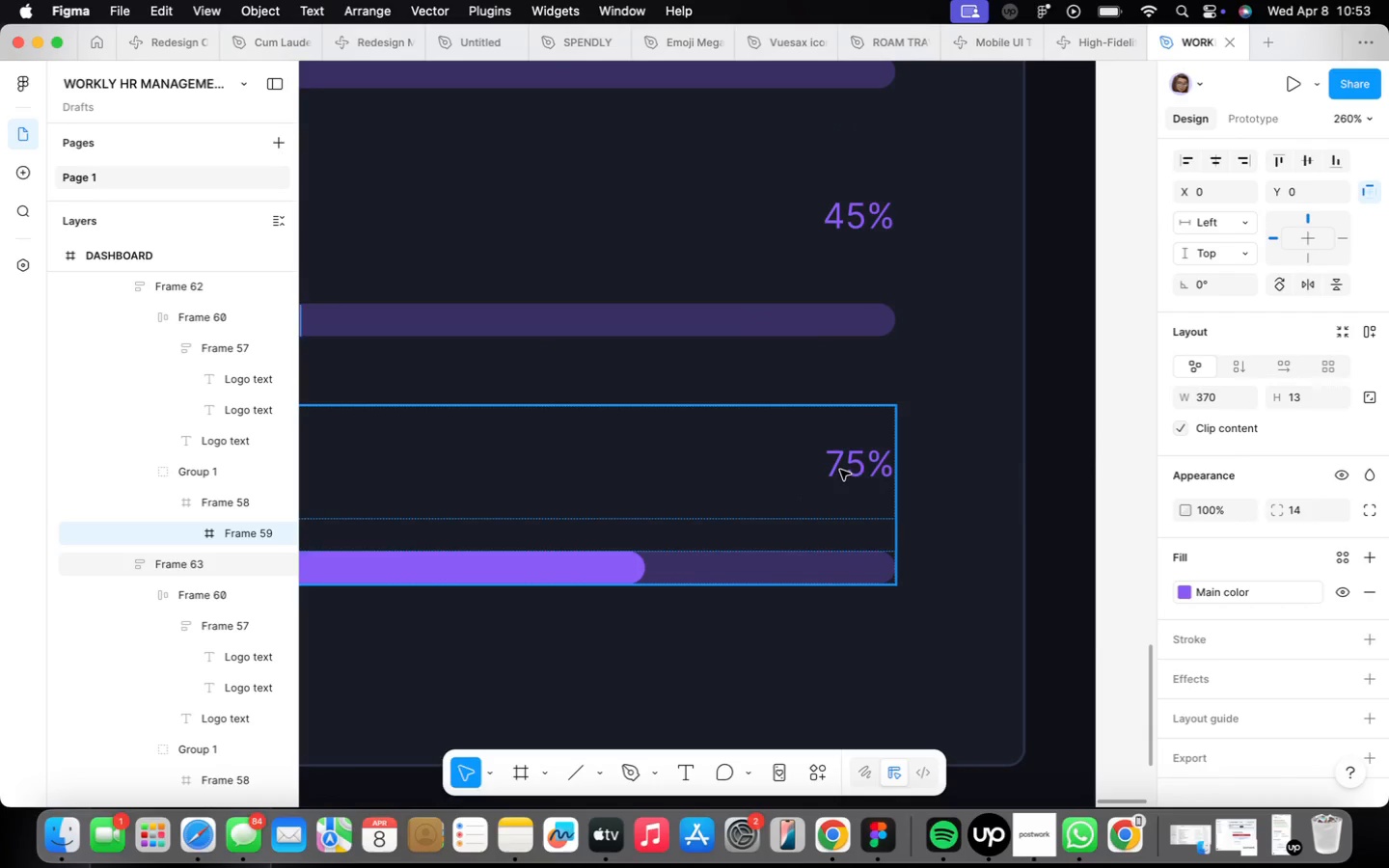 
double_click([845, 462])
 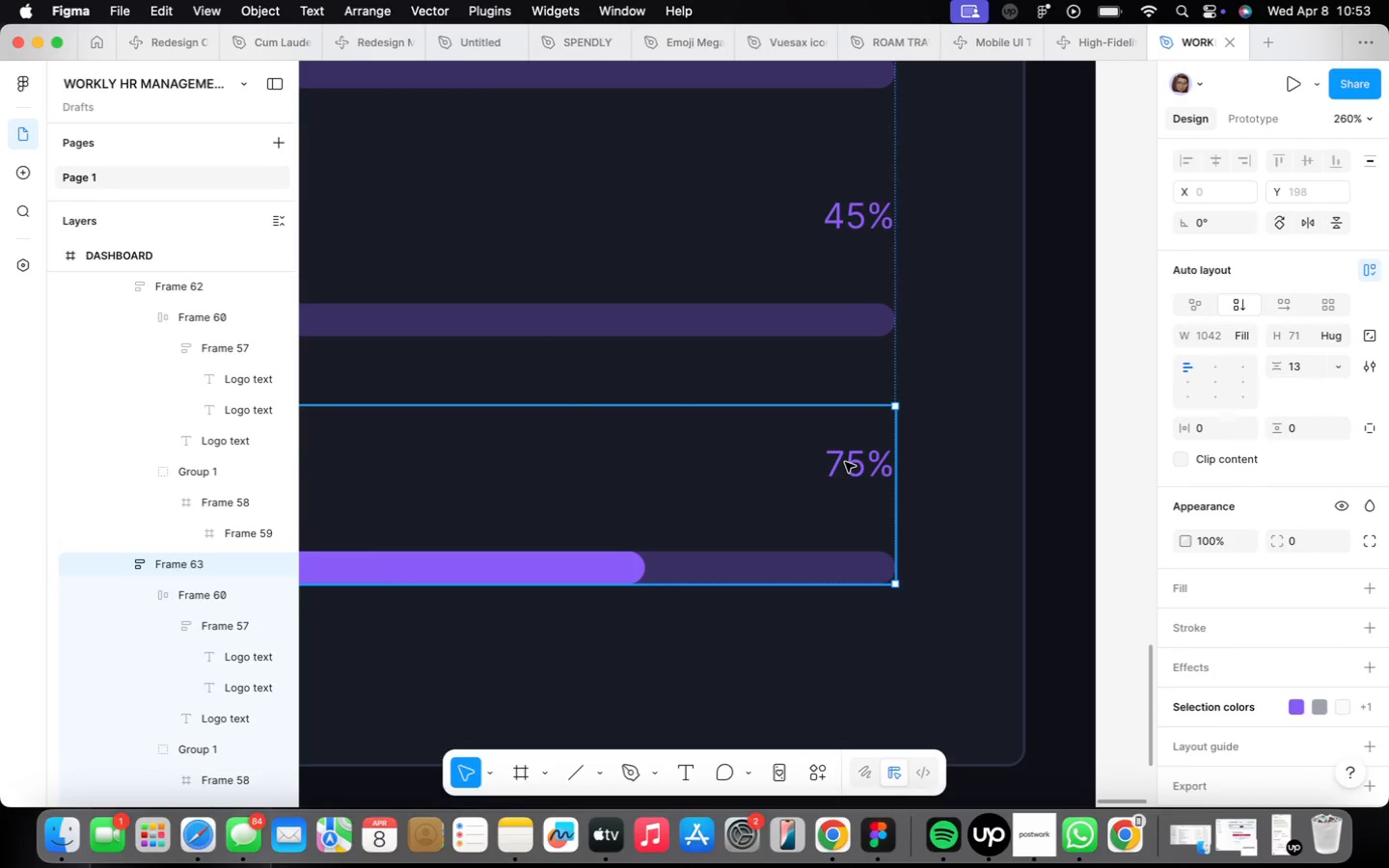 
triple_click([845, 462])
 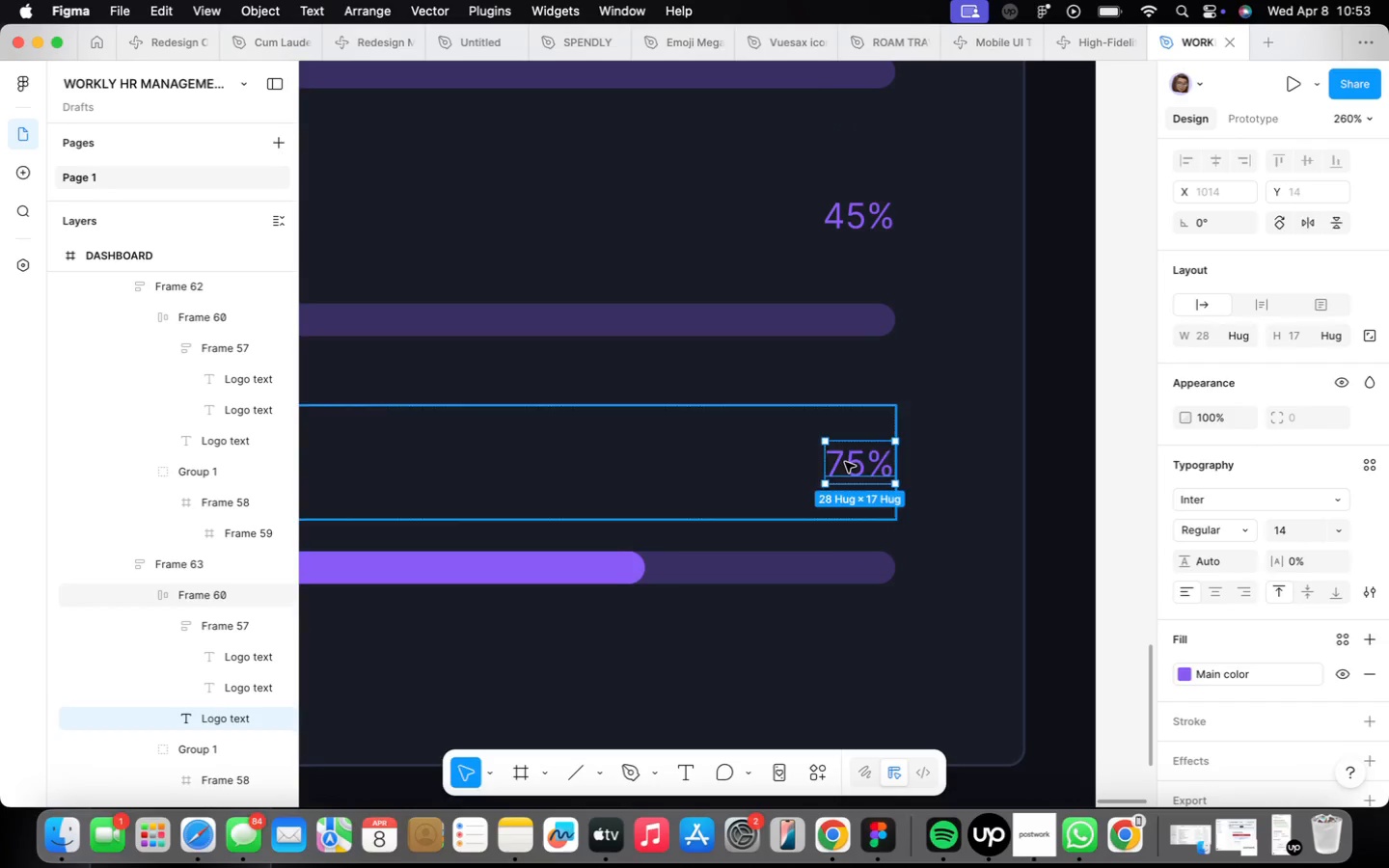 
triple_click([845, 462])
 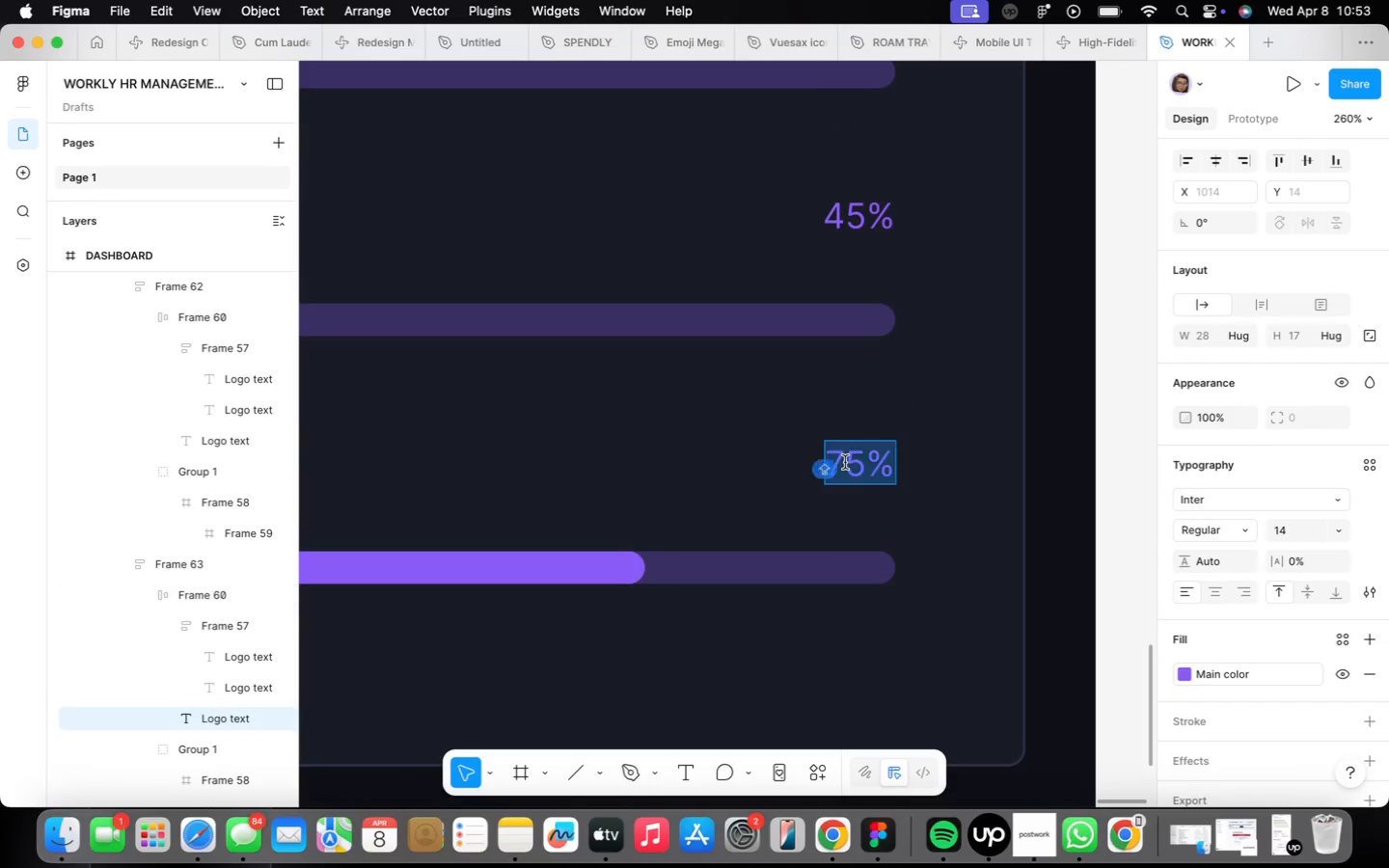 
triple_click([845, 462])
 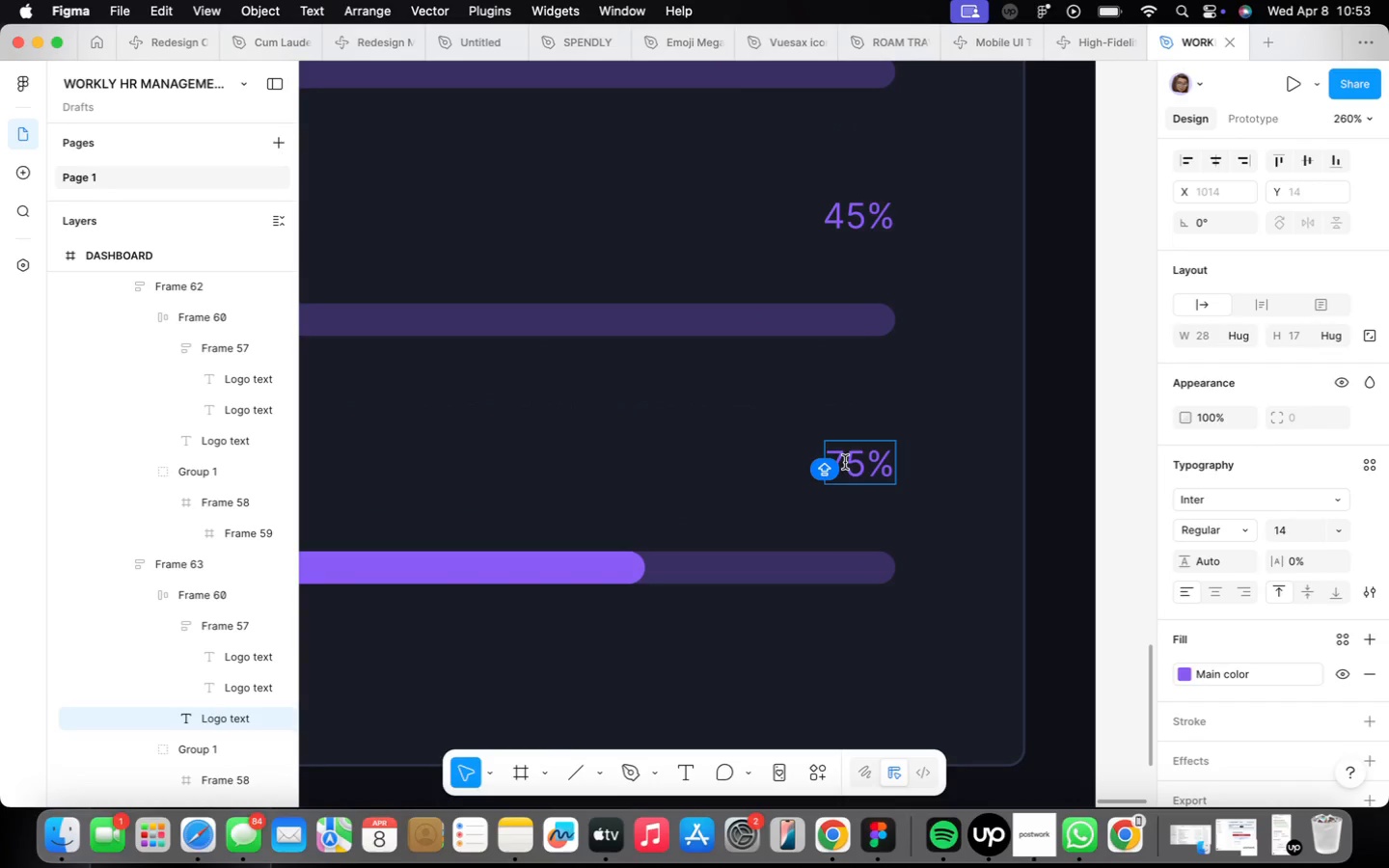 
left_click([845, 462])
 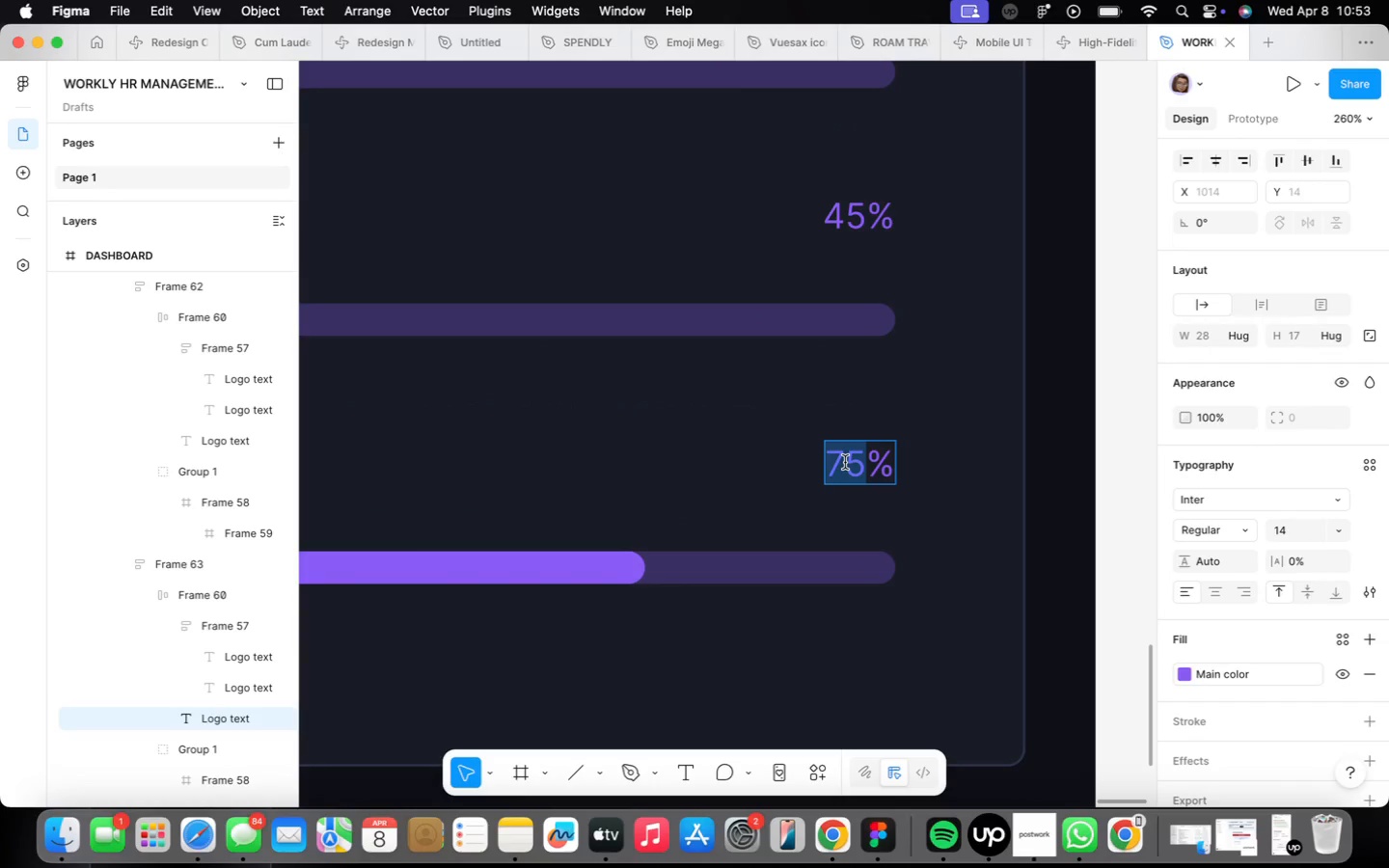 
triple_click([845, 462])
 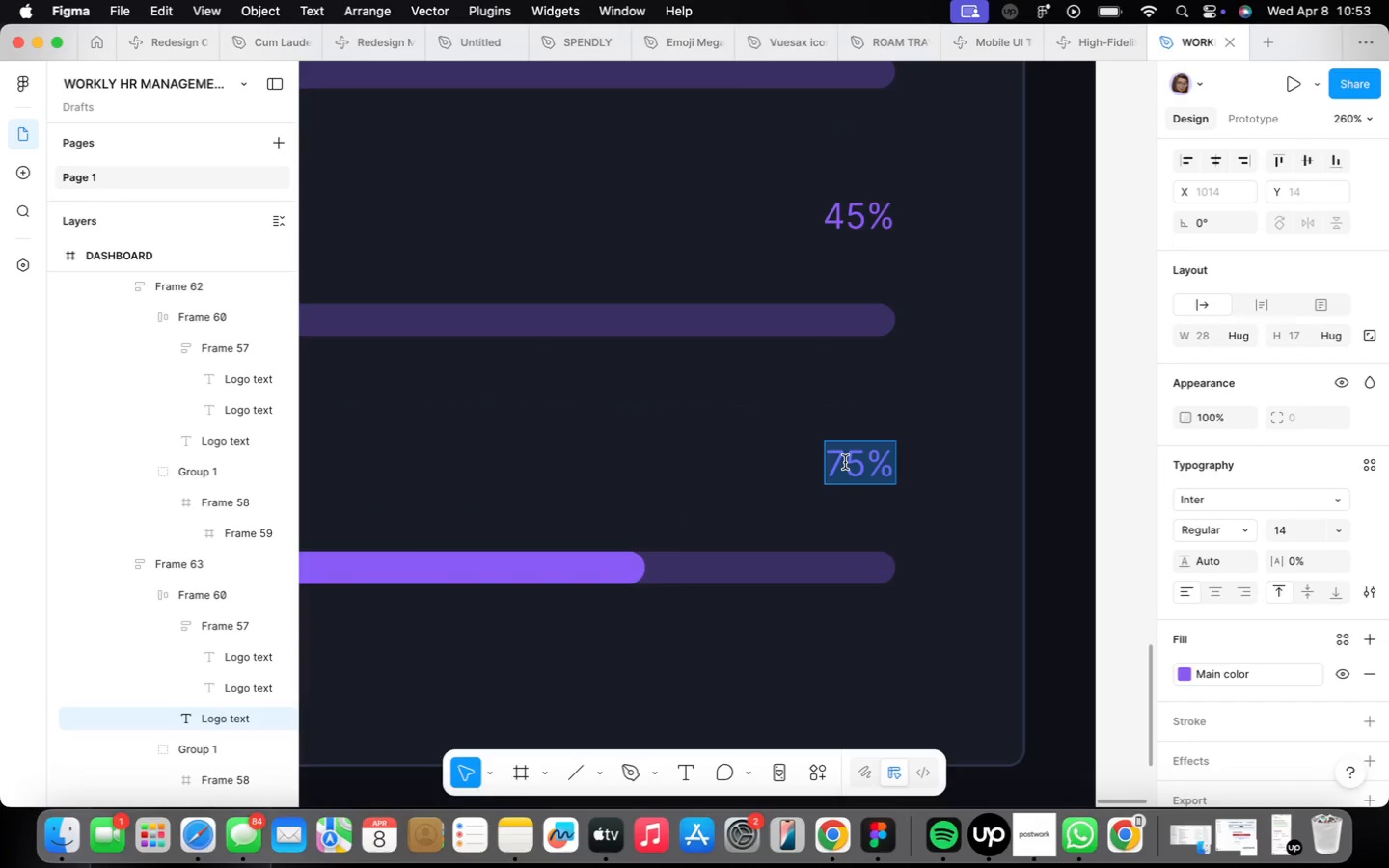 
triple_click([845, 462])
 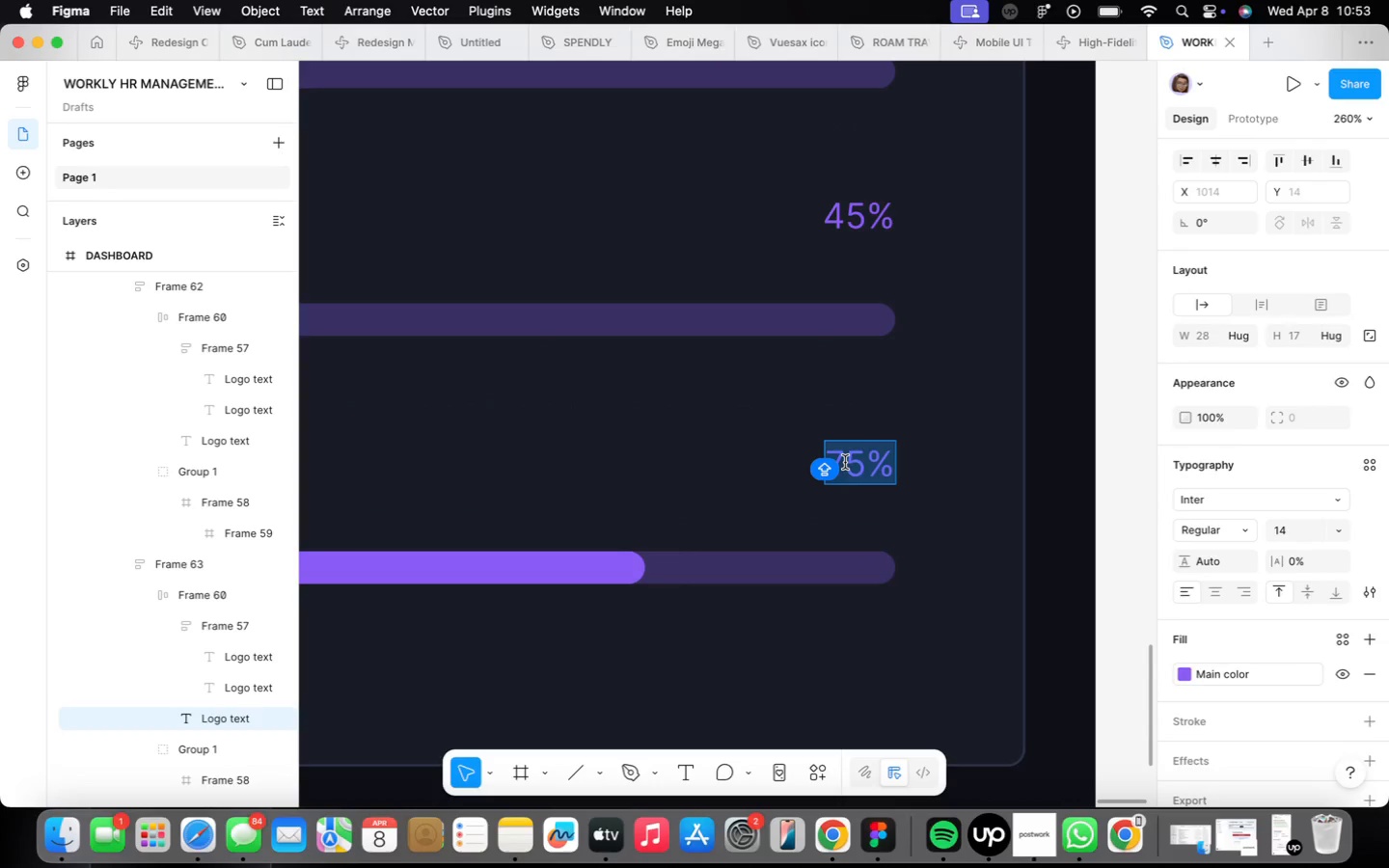 
type(90%)
 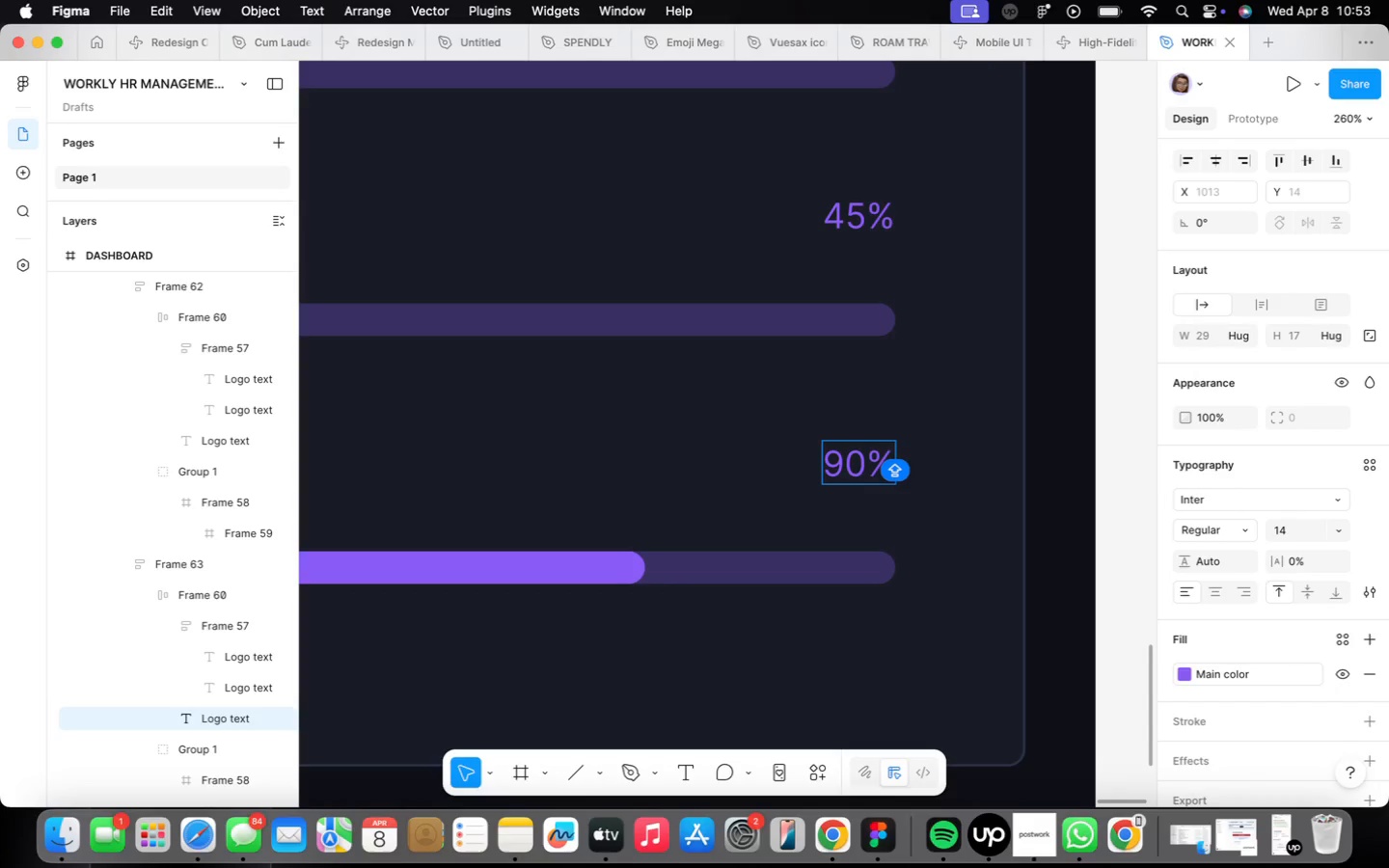 
scroll: coordinate [674, 596], scroll_direction: down, amount: 15.0
 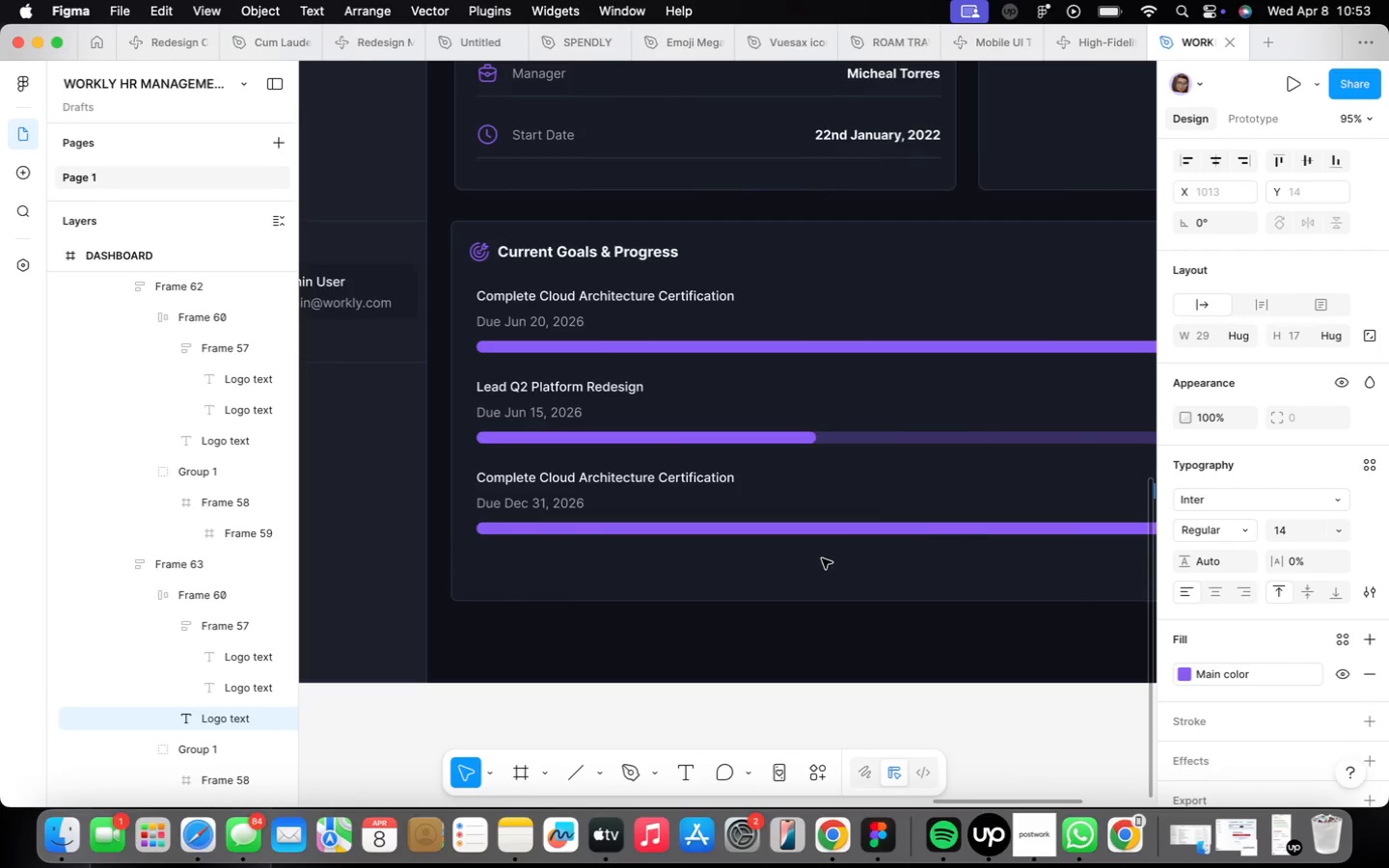 
left_click([746, 566])
 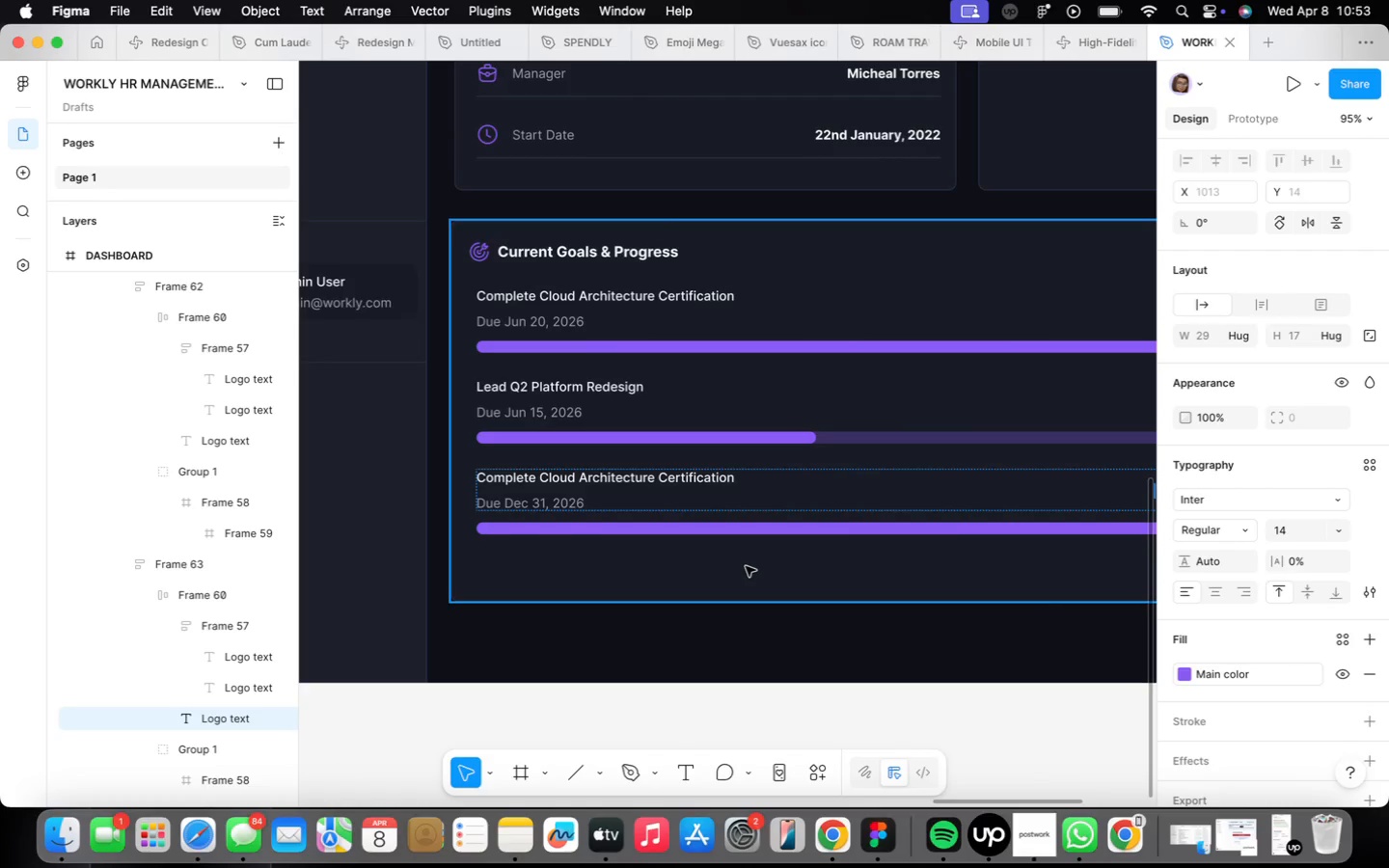 
scroll: coordinate [746, 565], scroll_direction: down, amount: 7.0
 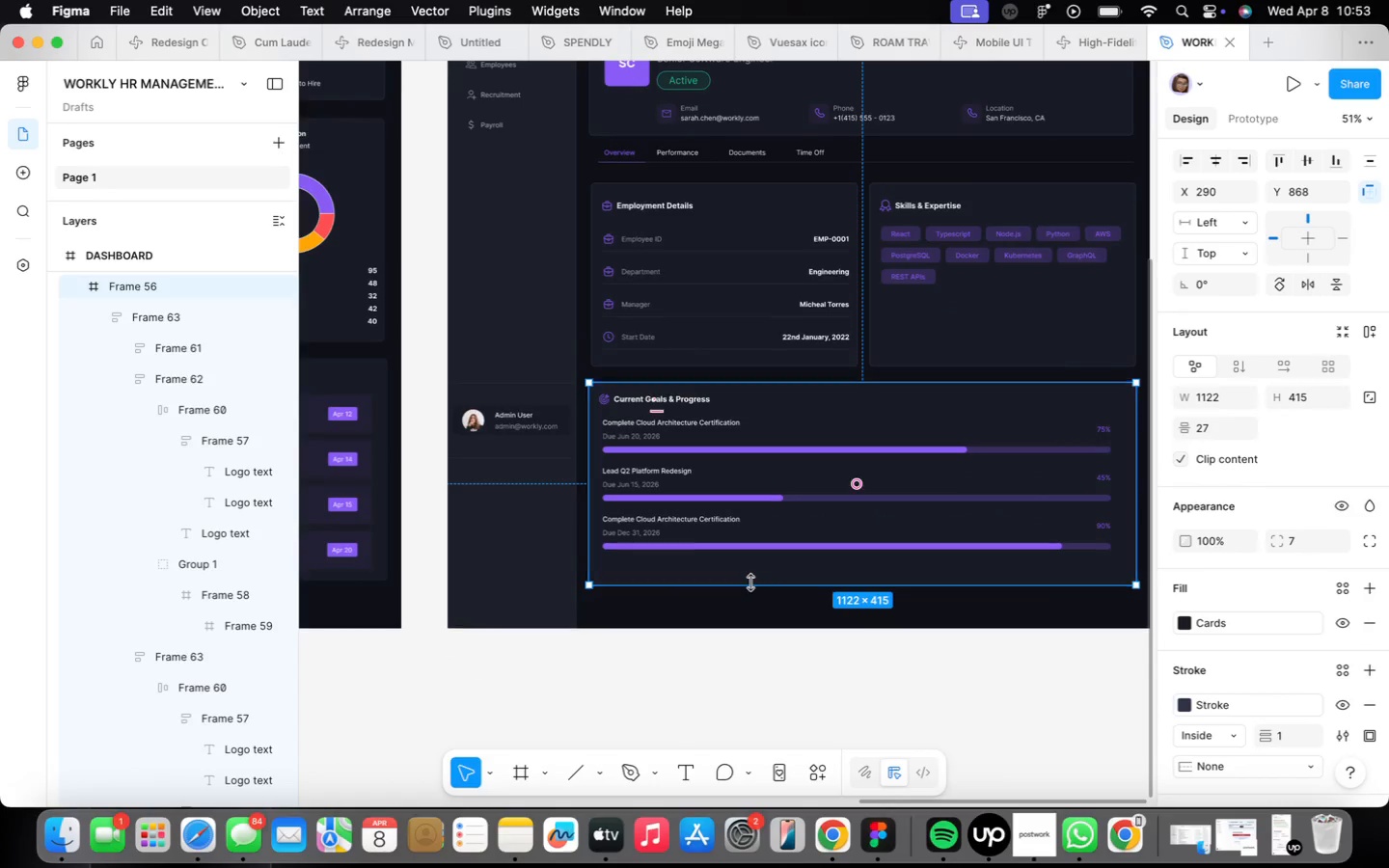 
left_click_drag(start_coordinate=[750, 583], to_coordinate=[774, 600])
 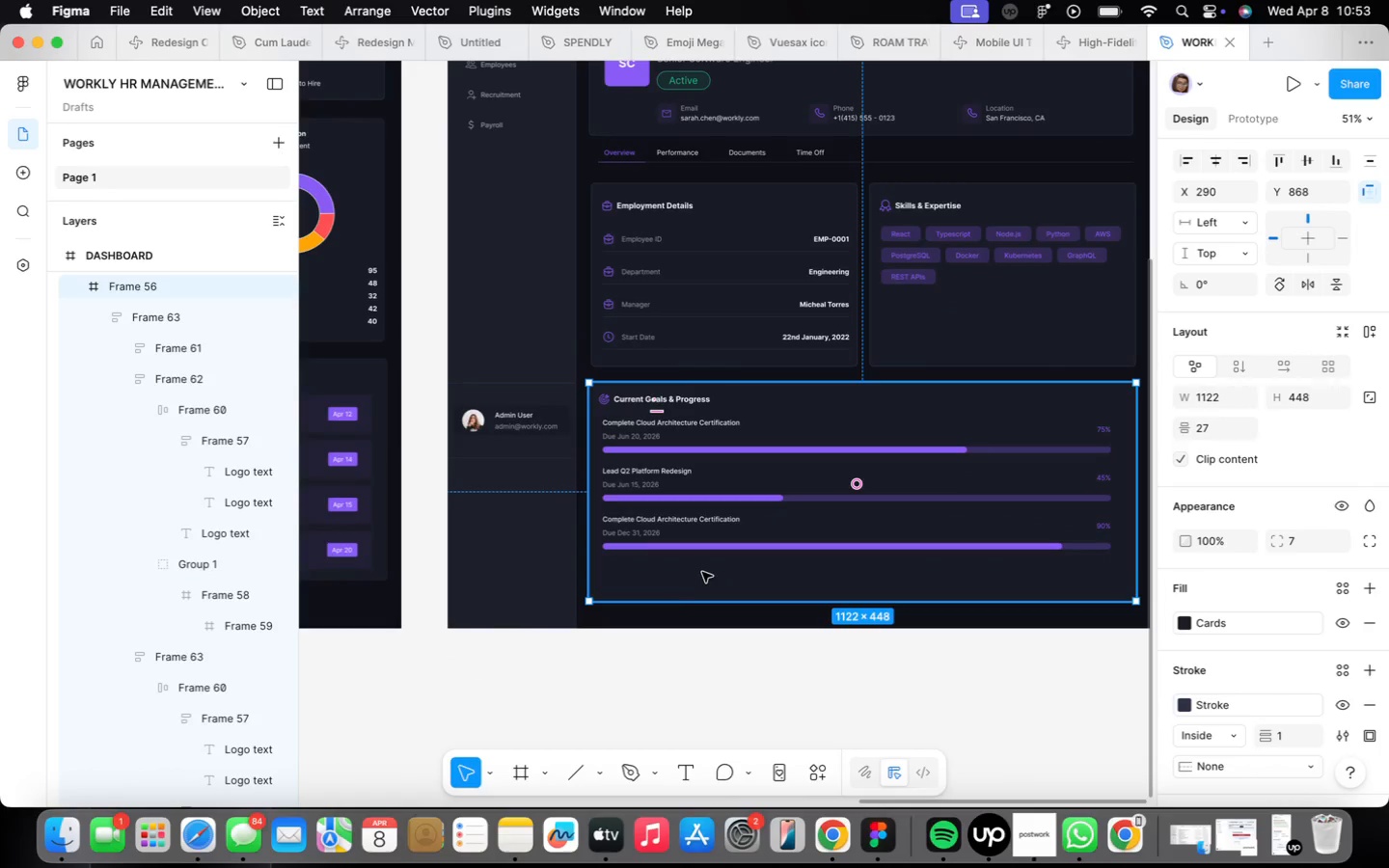 
left_click([692, 527])
 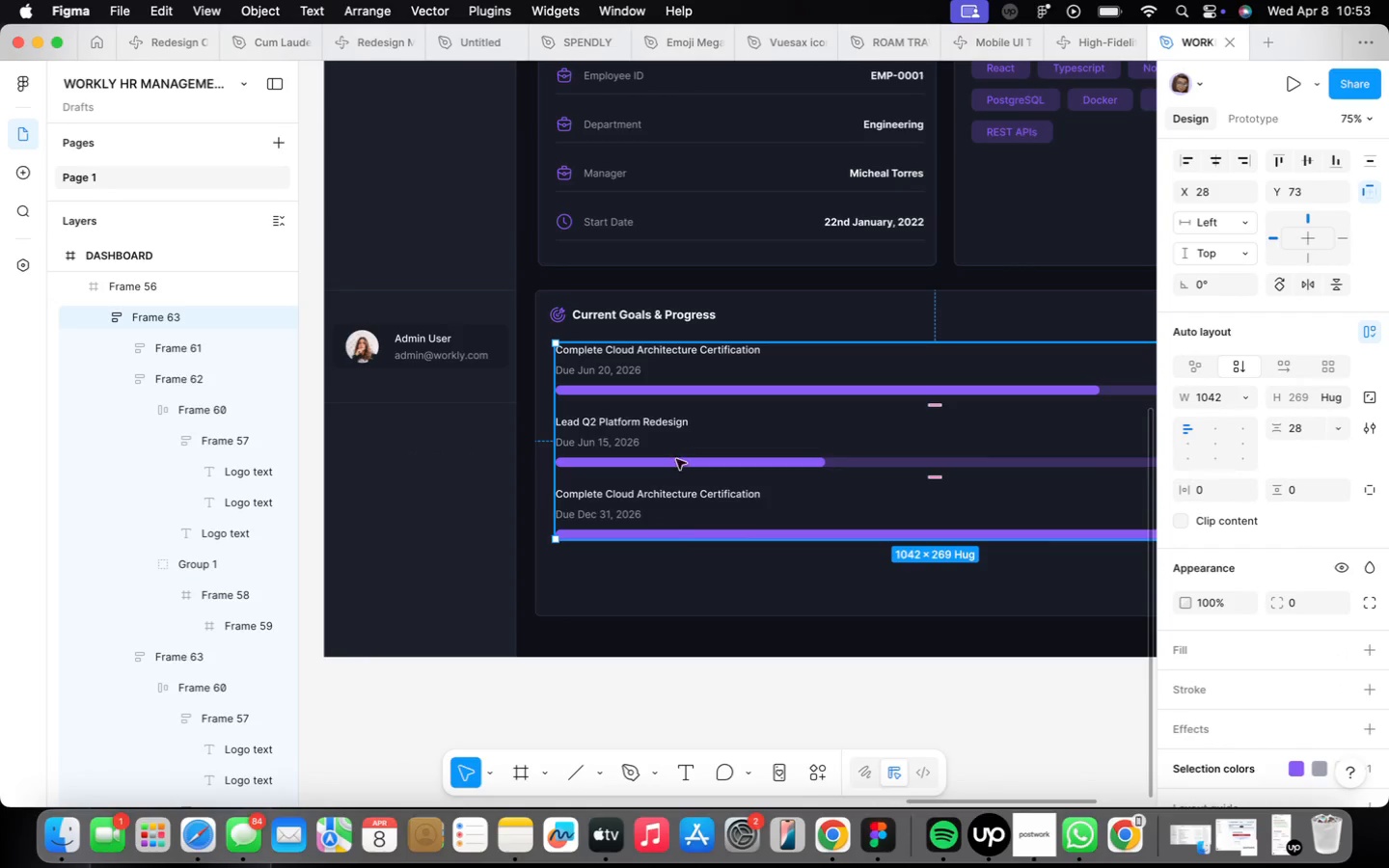 
scroll: coordinate [697, 570], scroll_direction: up, amount: 4.0
 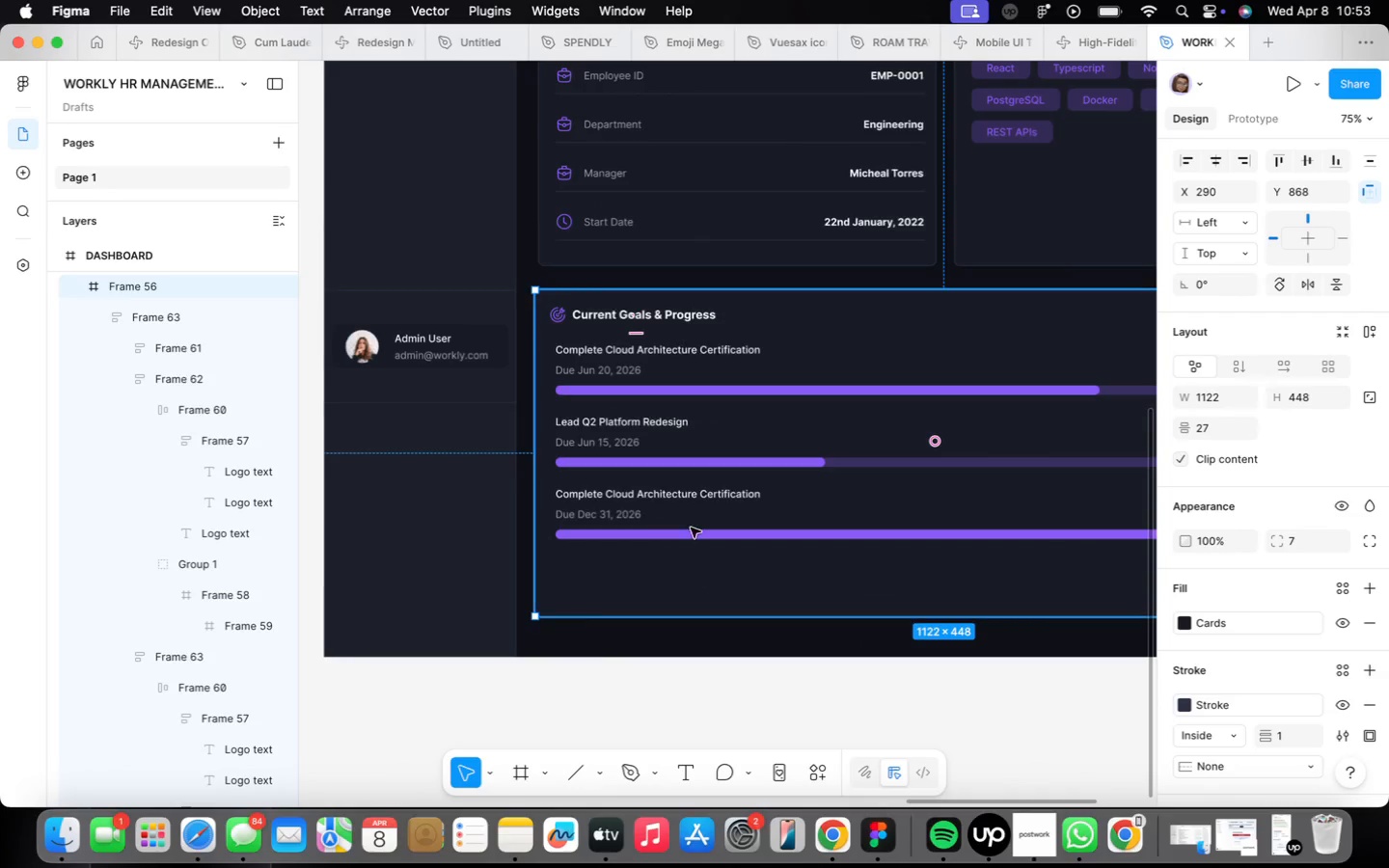 
double_click([666, 489])
 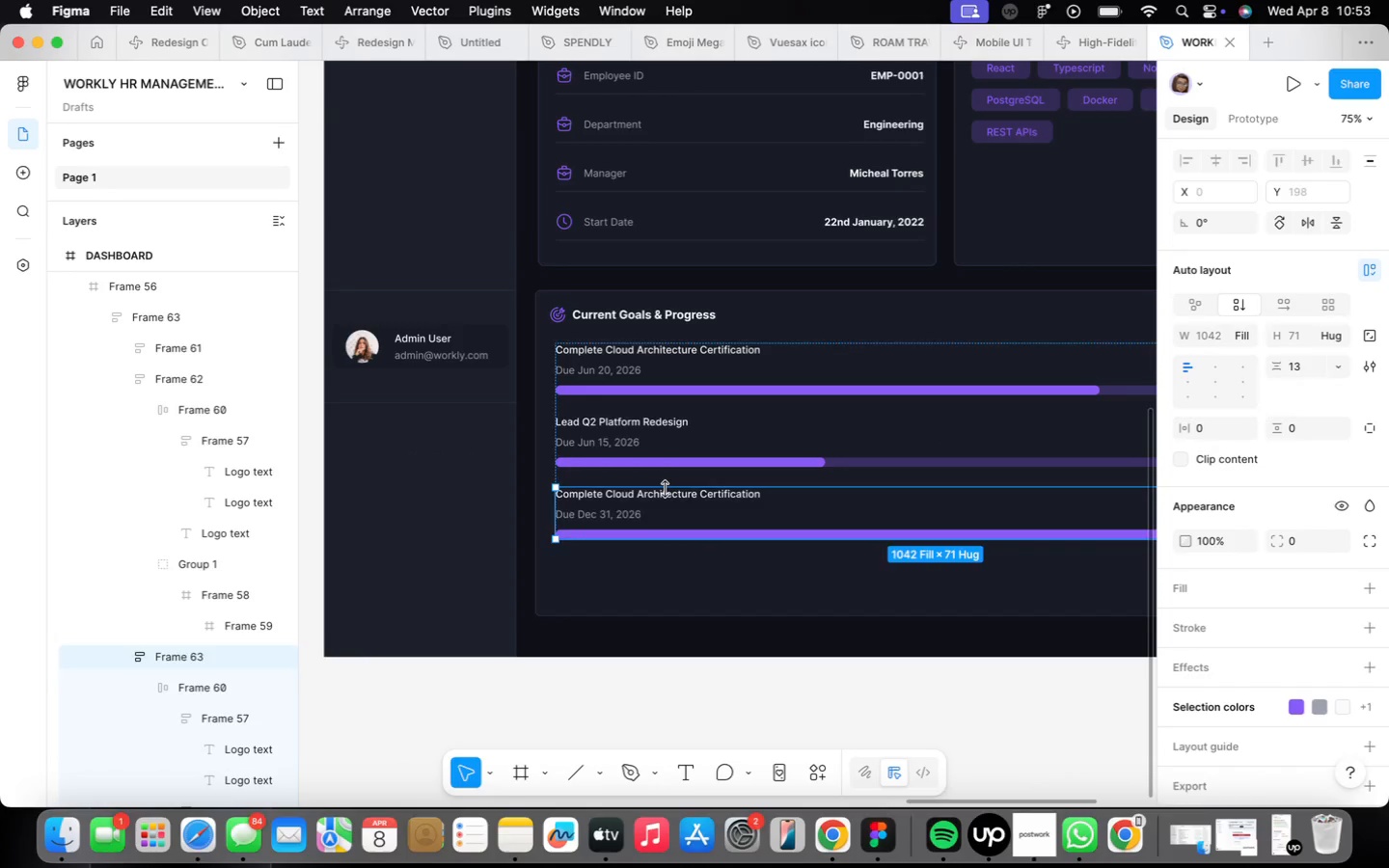 
triple_click([666, 489])
 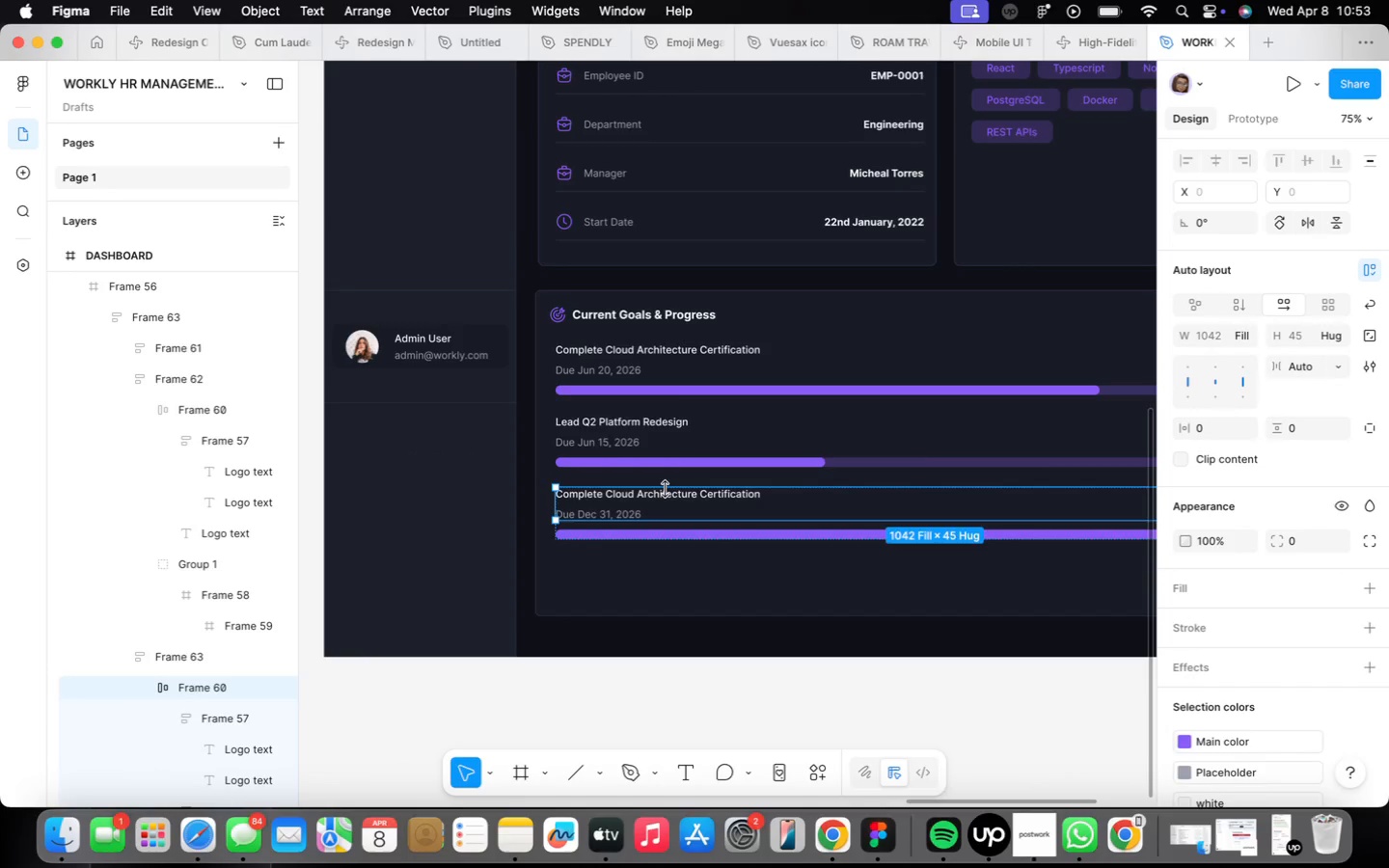 
triple_click([666, 489])
 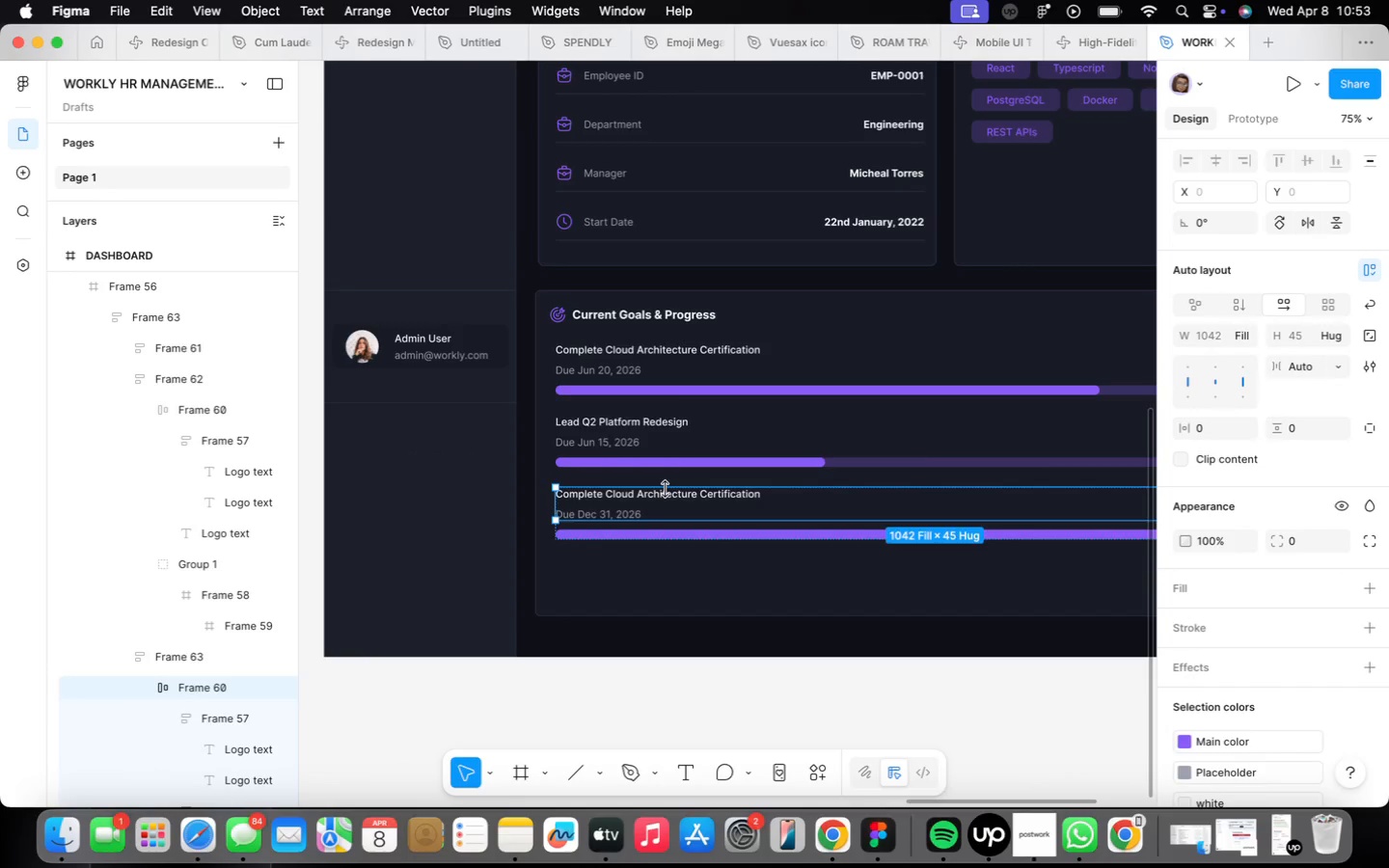 
triple_click([666, 489])
 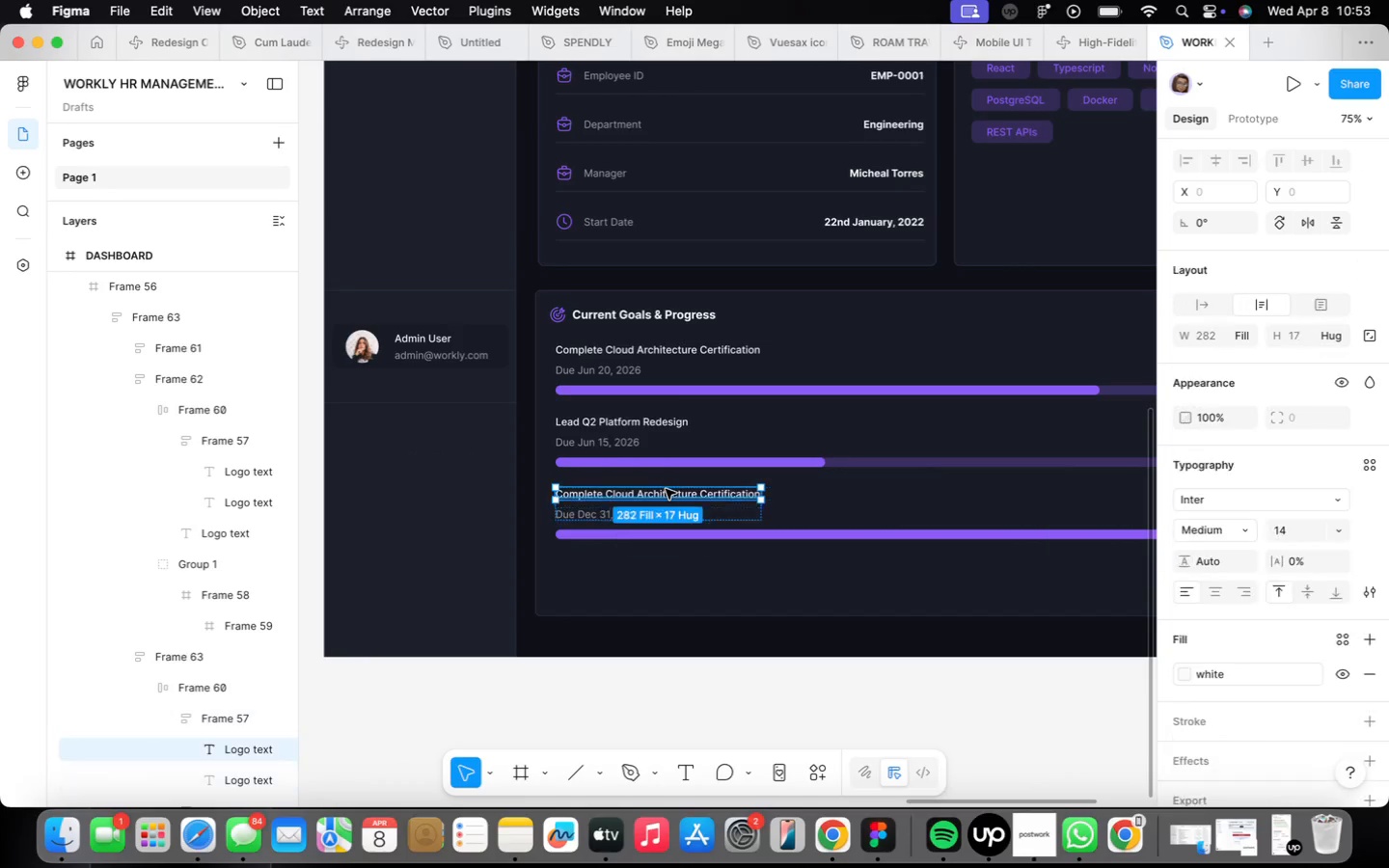 
triple_click([666, 489])
 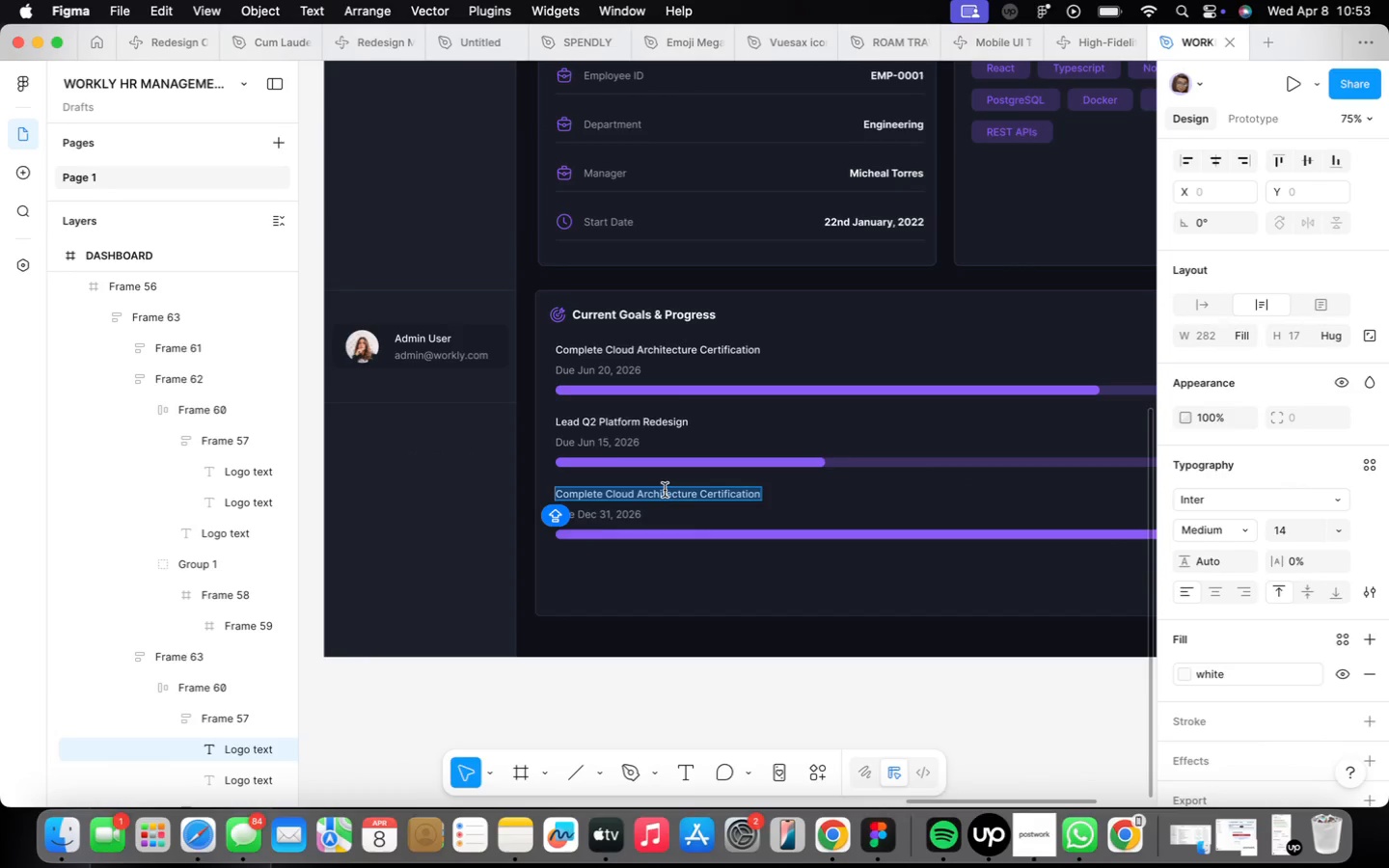 
type(Mentor 2)